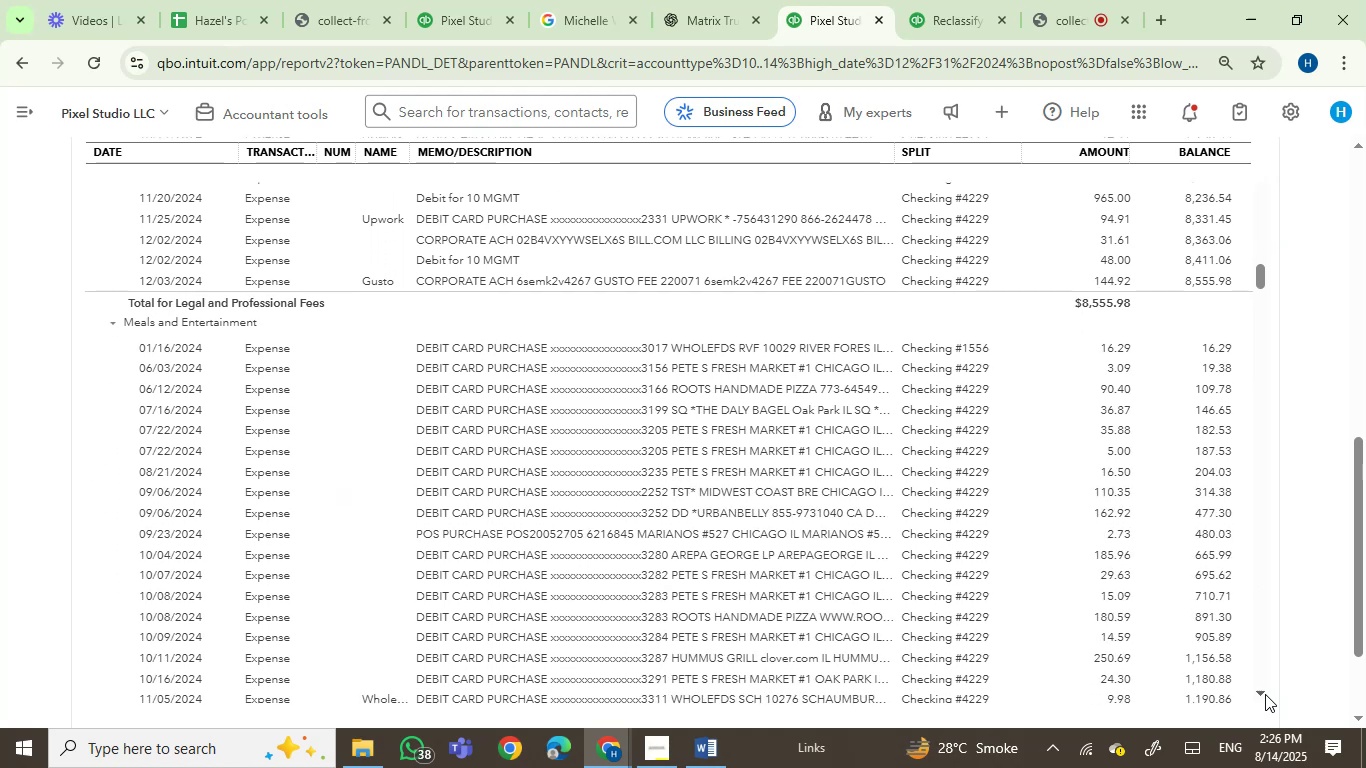 
triple_click([1265, 694])
 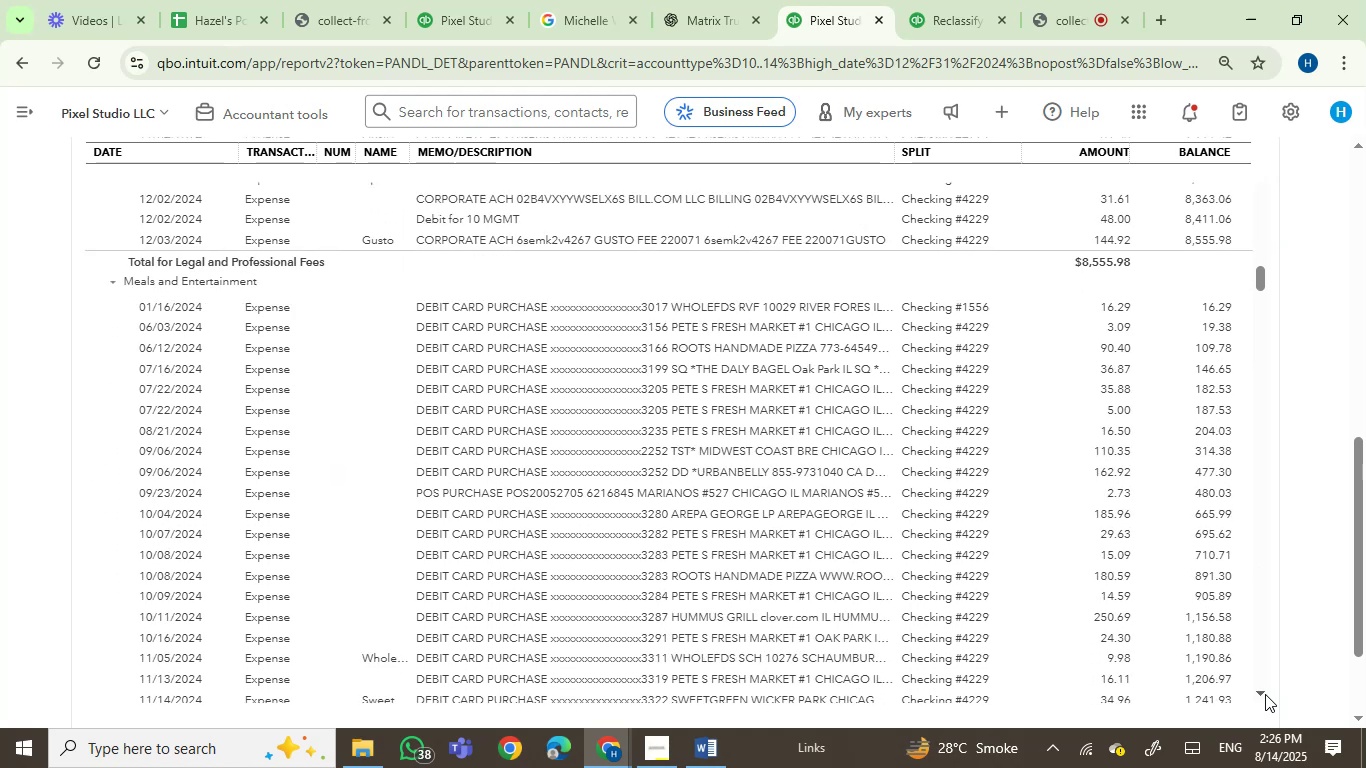 
triple_click([1265, 694])
 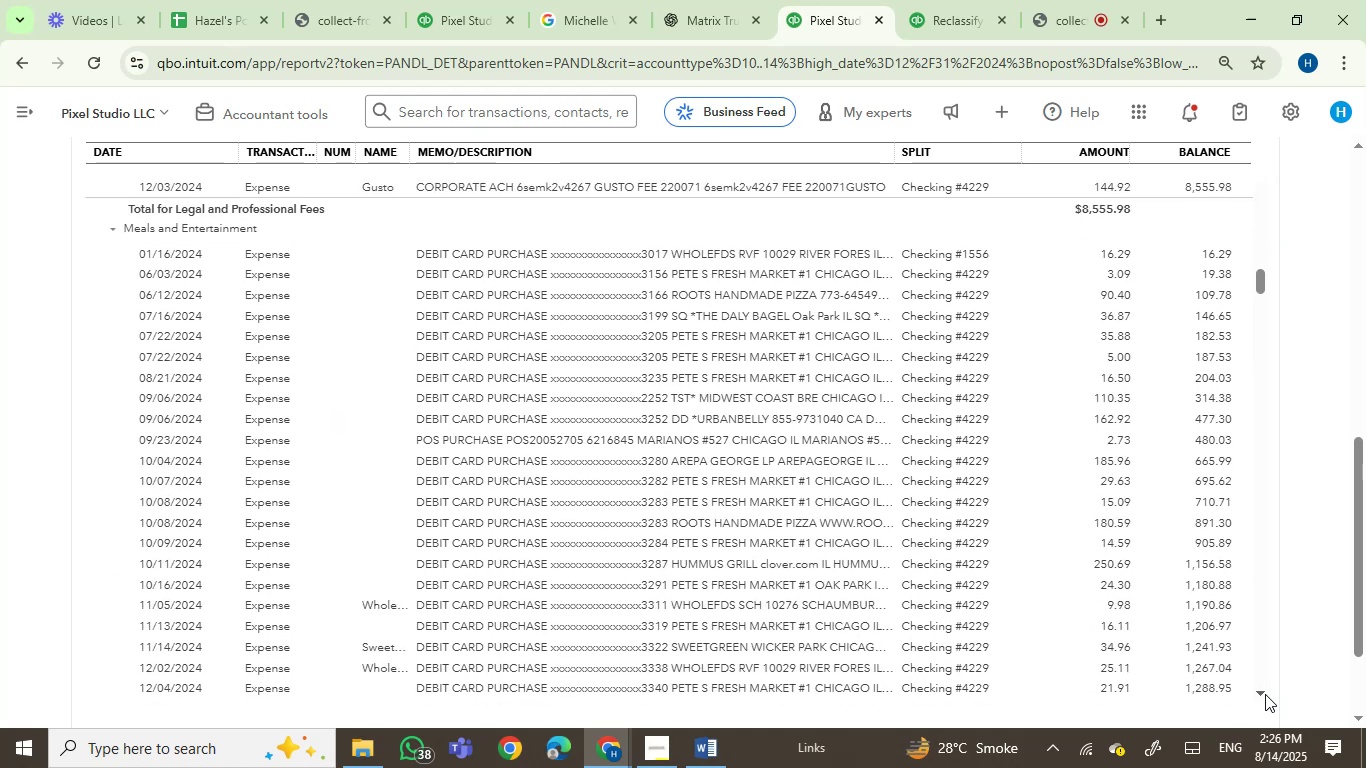 
triple_click([1265, 694])
 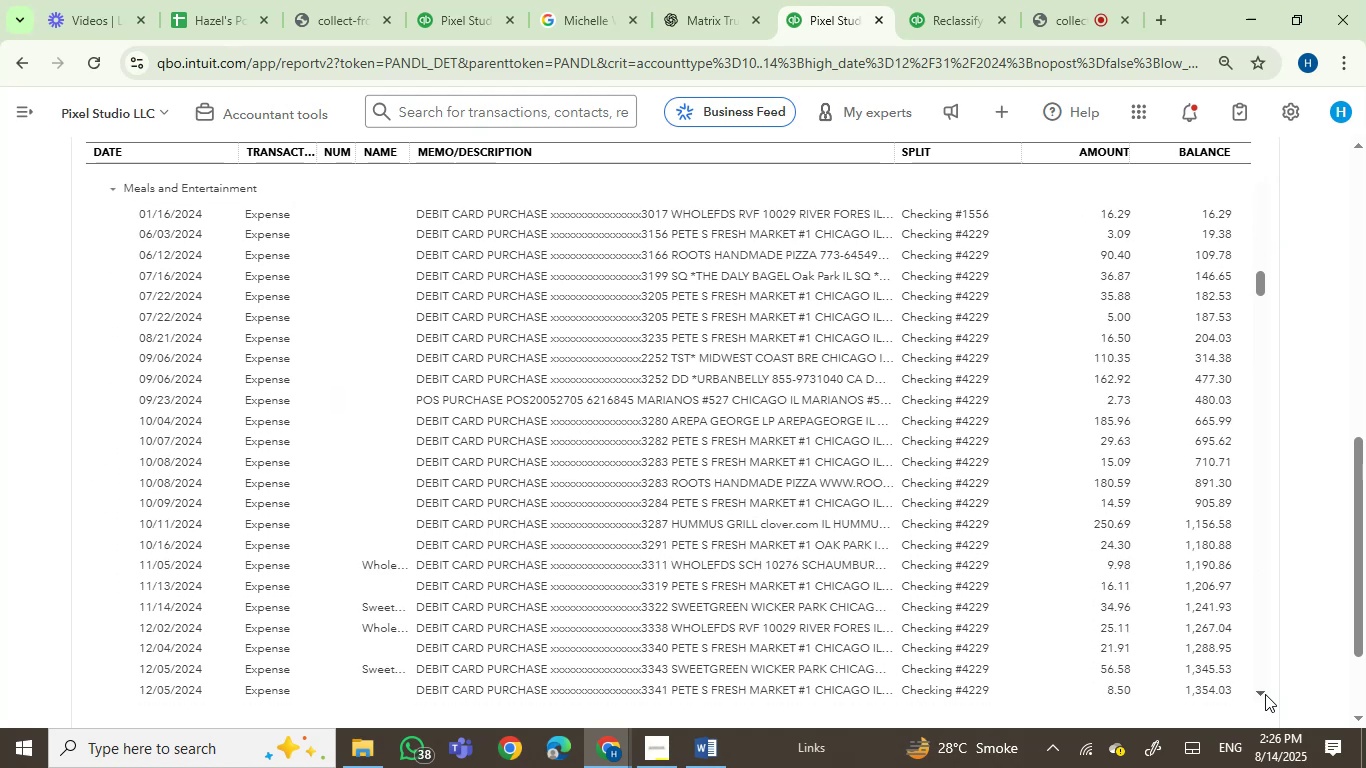 
triple_click([1265, 694])
 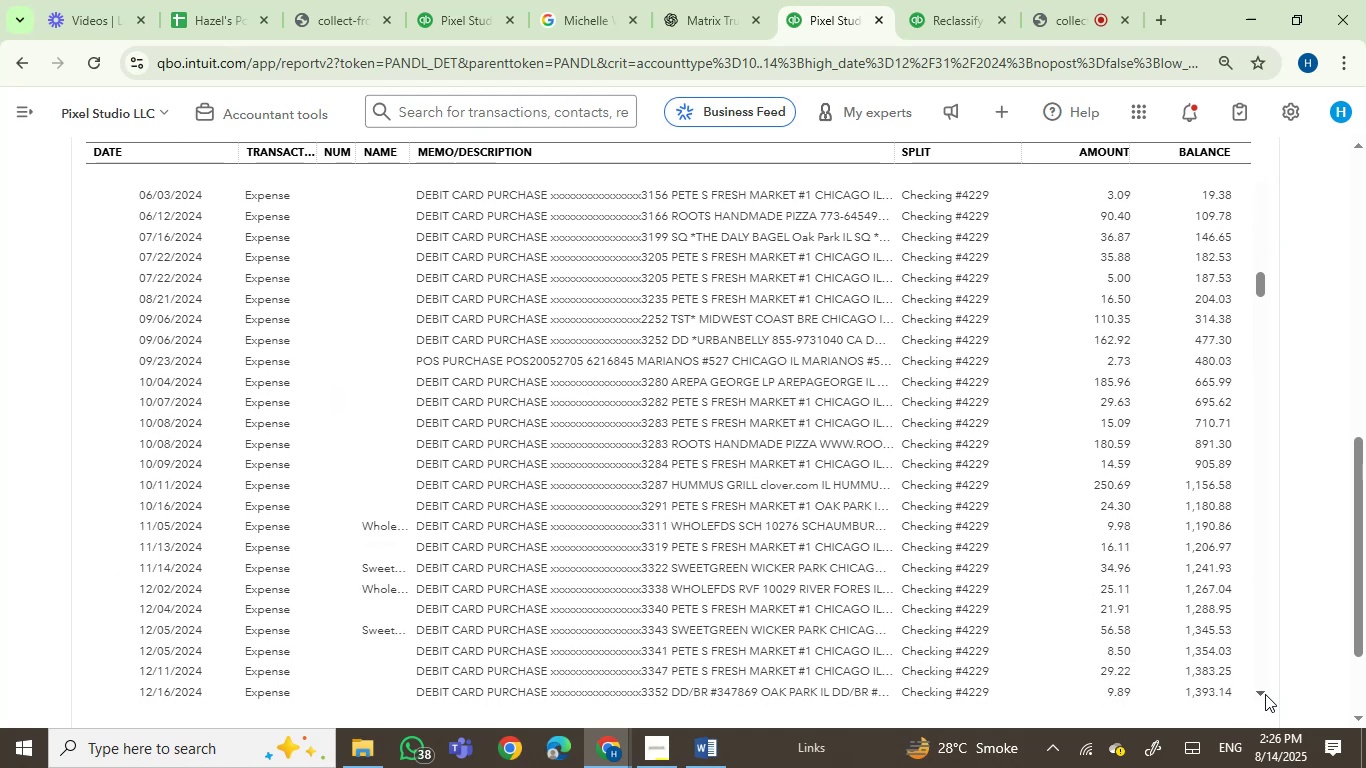 
triple_click([1265, 694])
 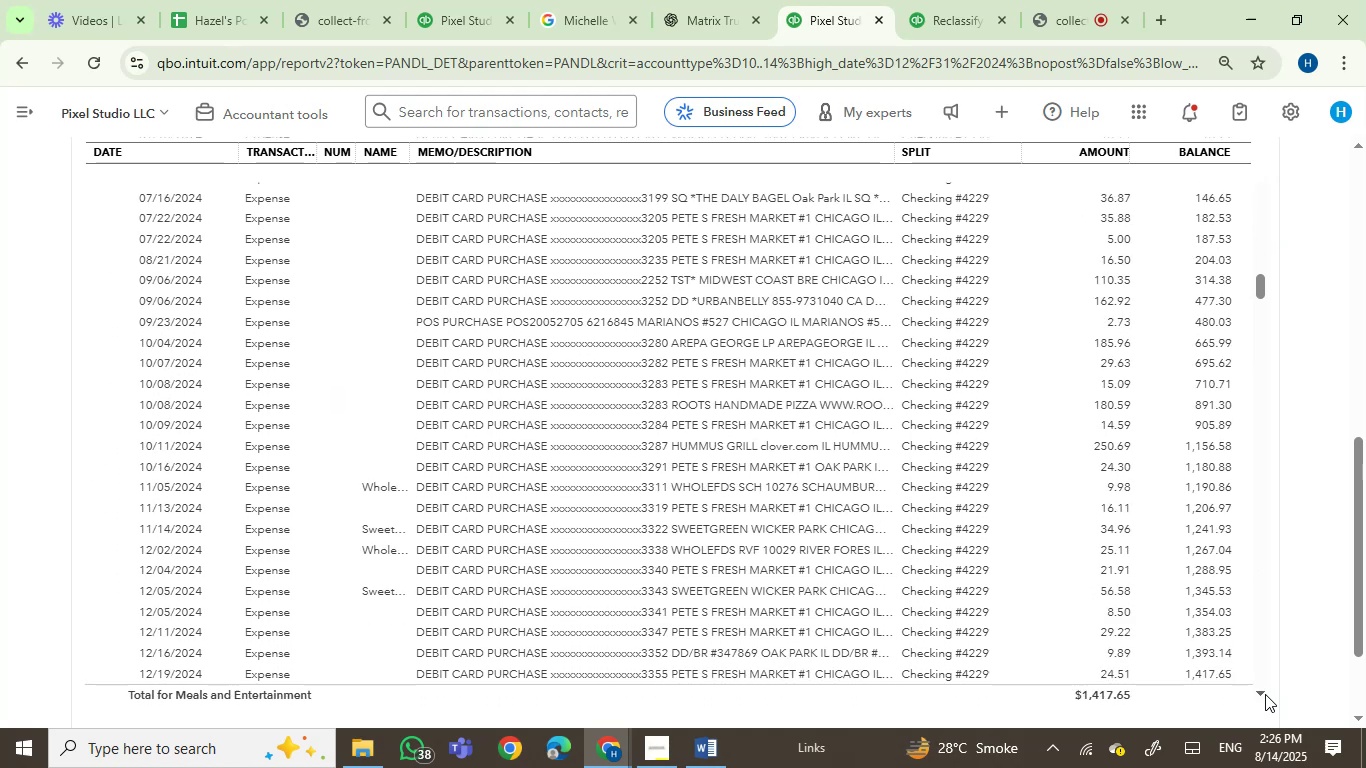 
triple_click([1265, 694])
 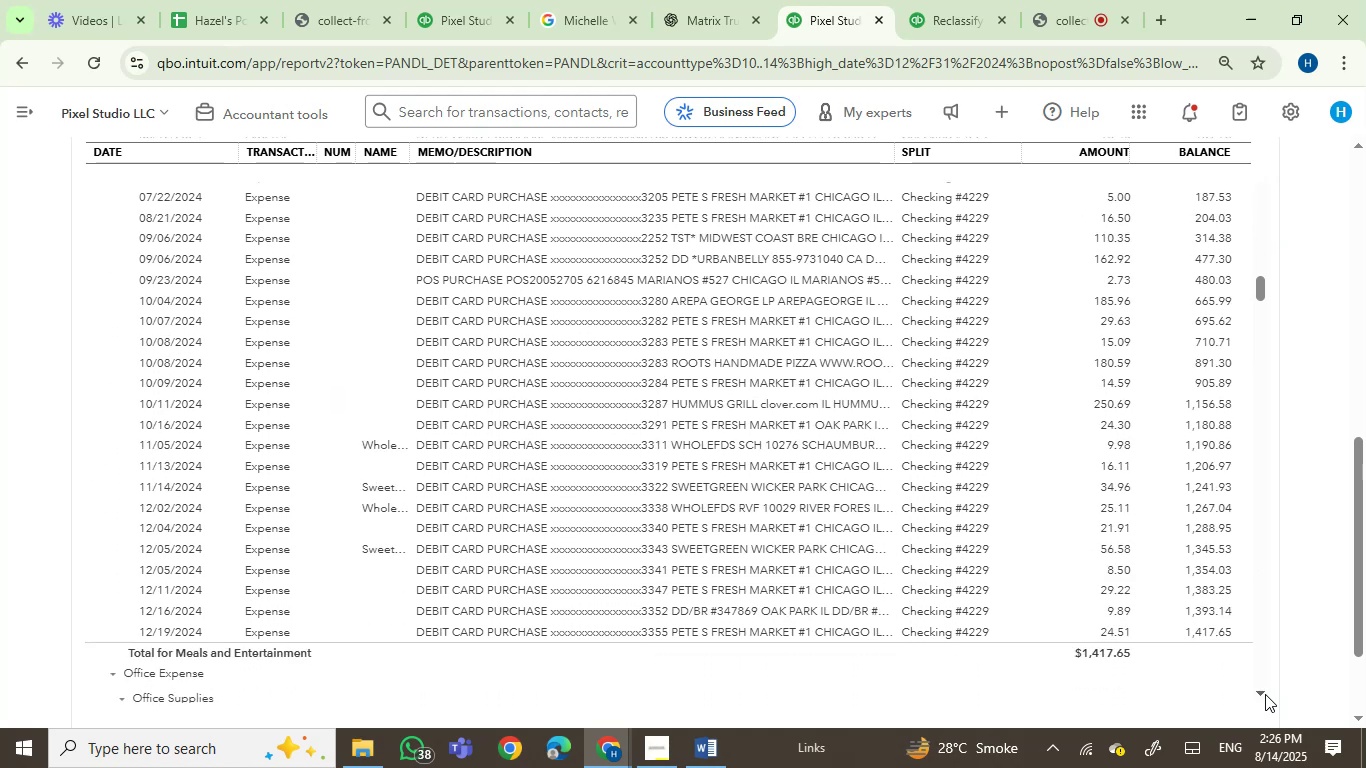 
triple_click([1265, 694])
 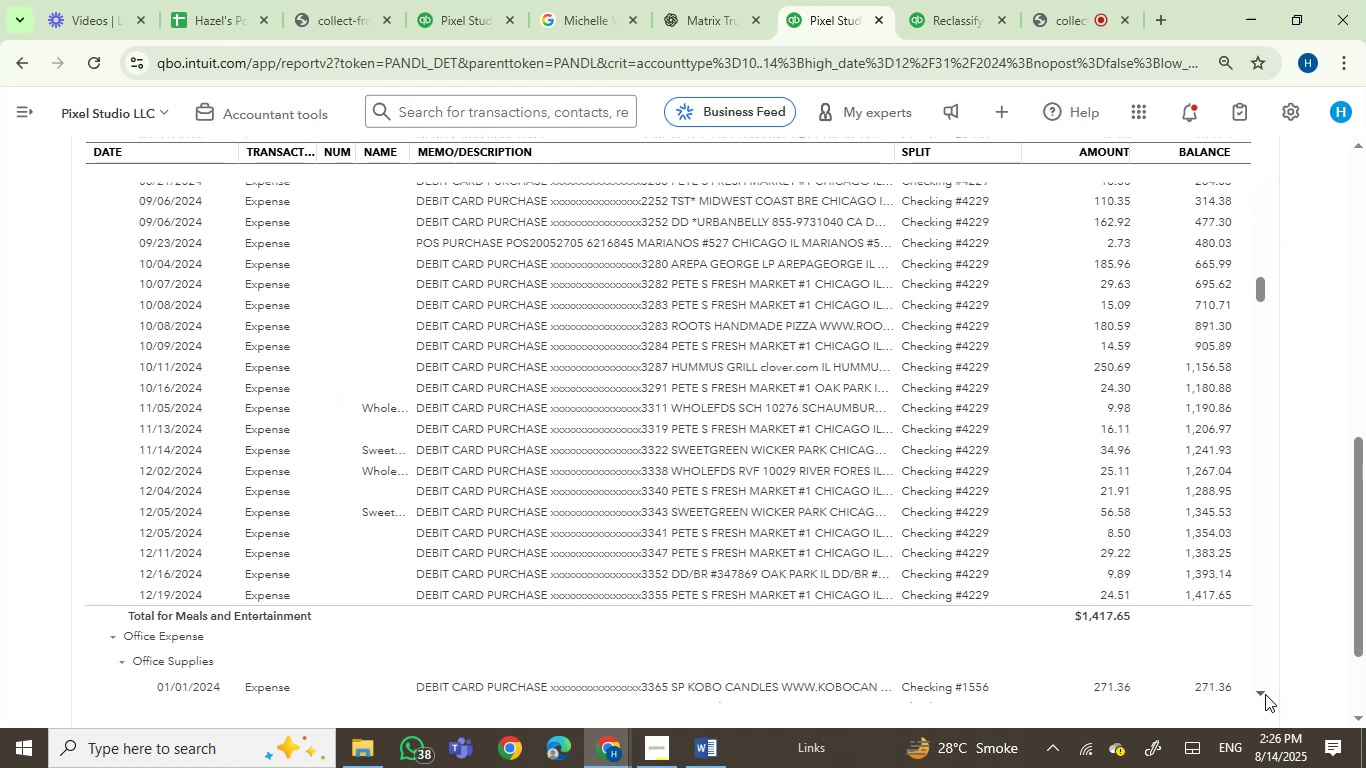 
triple_click([1265, 694])
 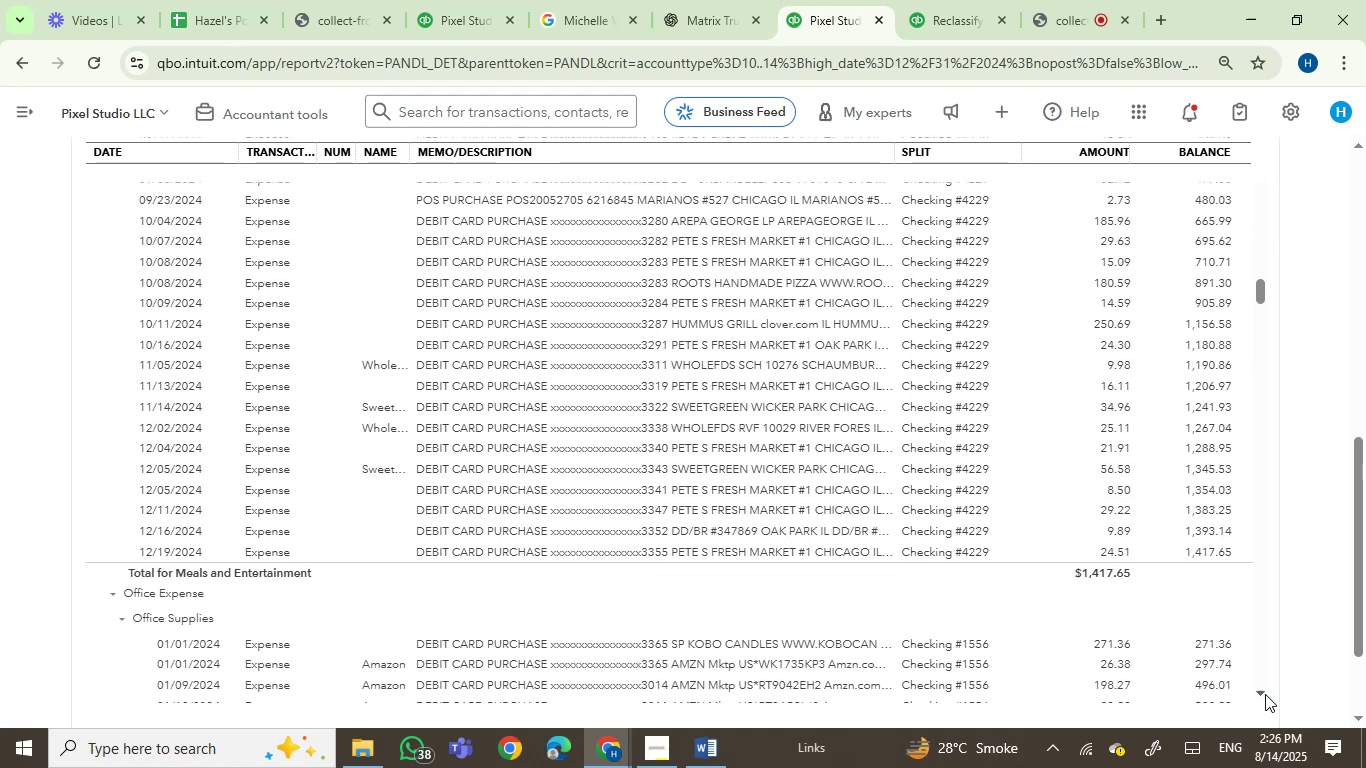 
triple_click([1265, 694])
 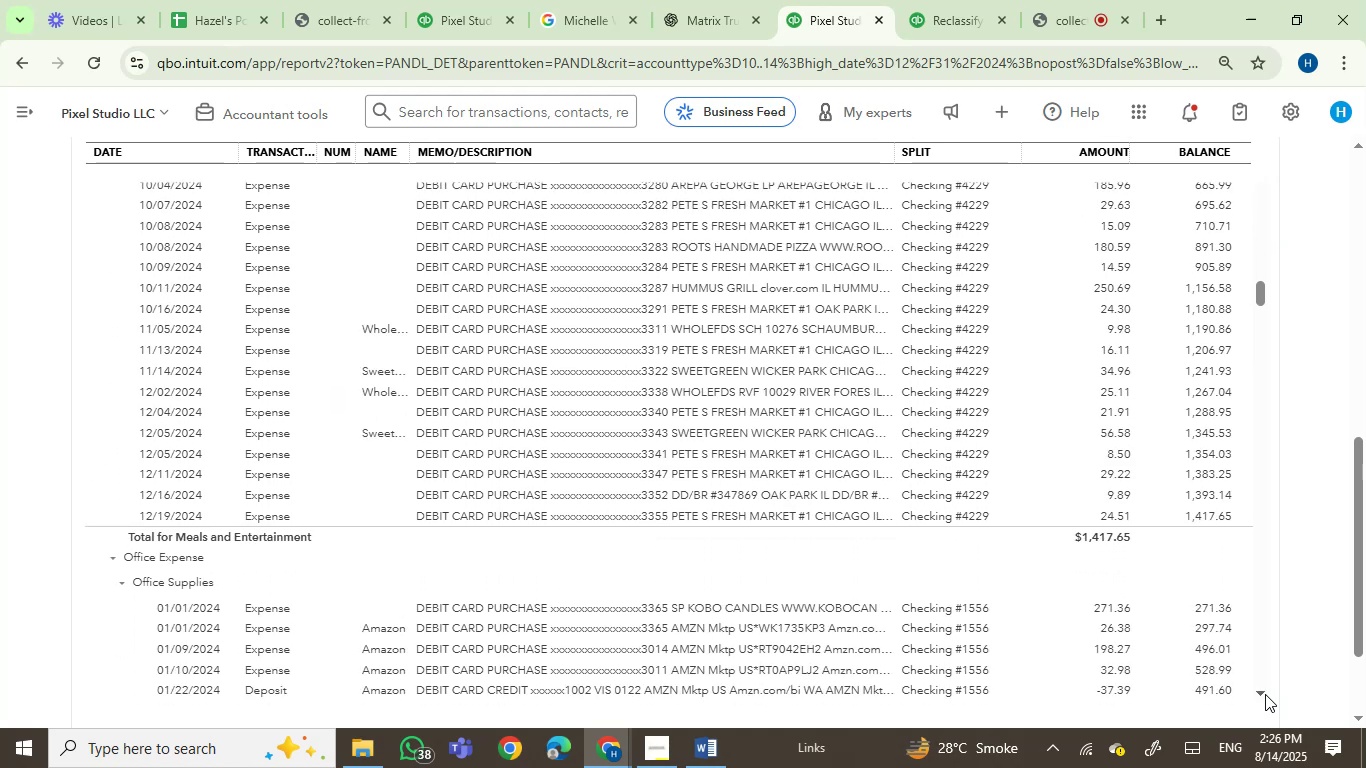 
triple_click([1265, 694])
 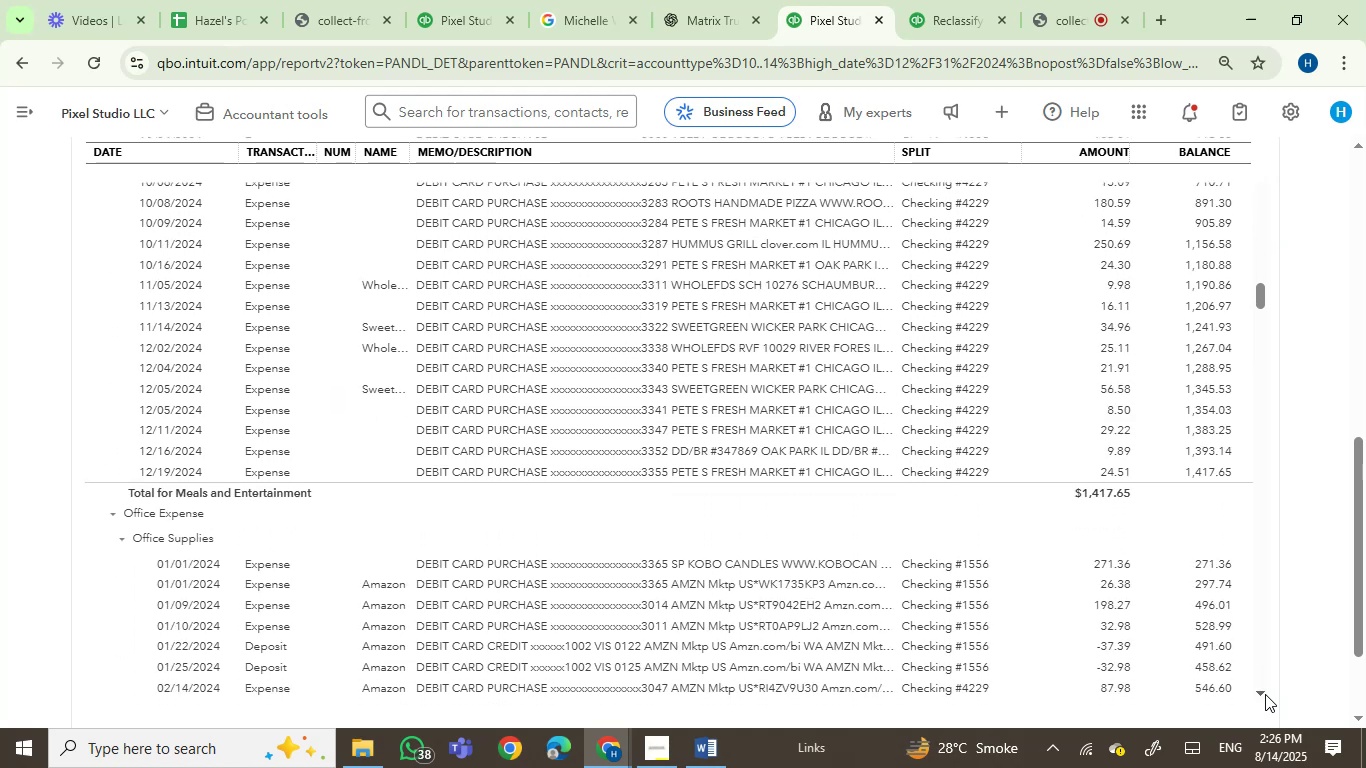 
triple_click([1265, 694])
 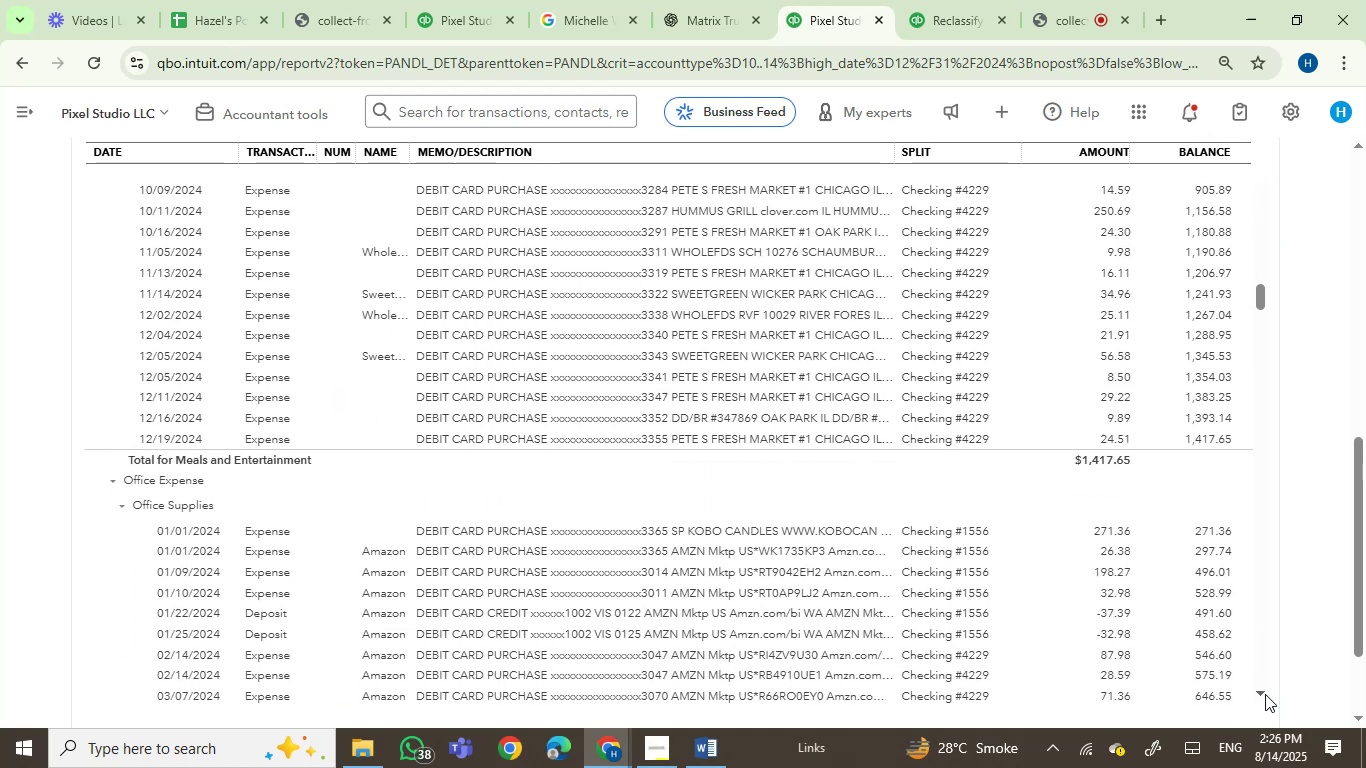 
triple_click([1265, 694])
 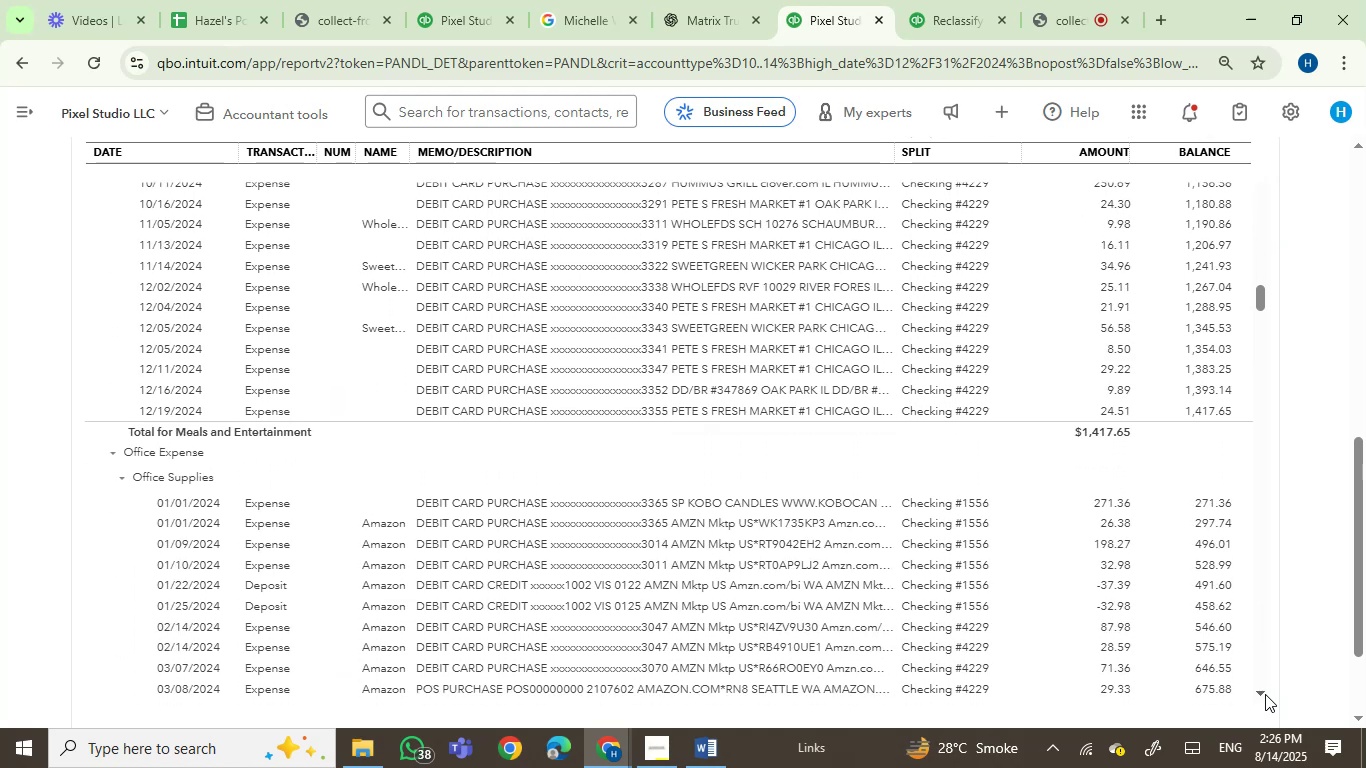 
triple_click([1265, 694])
 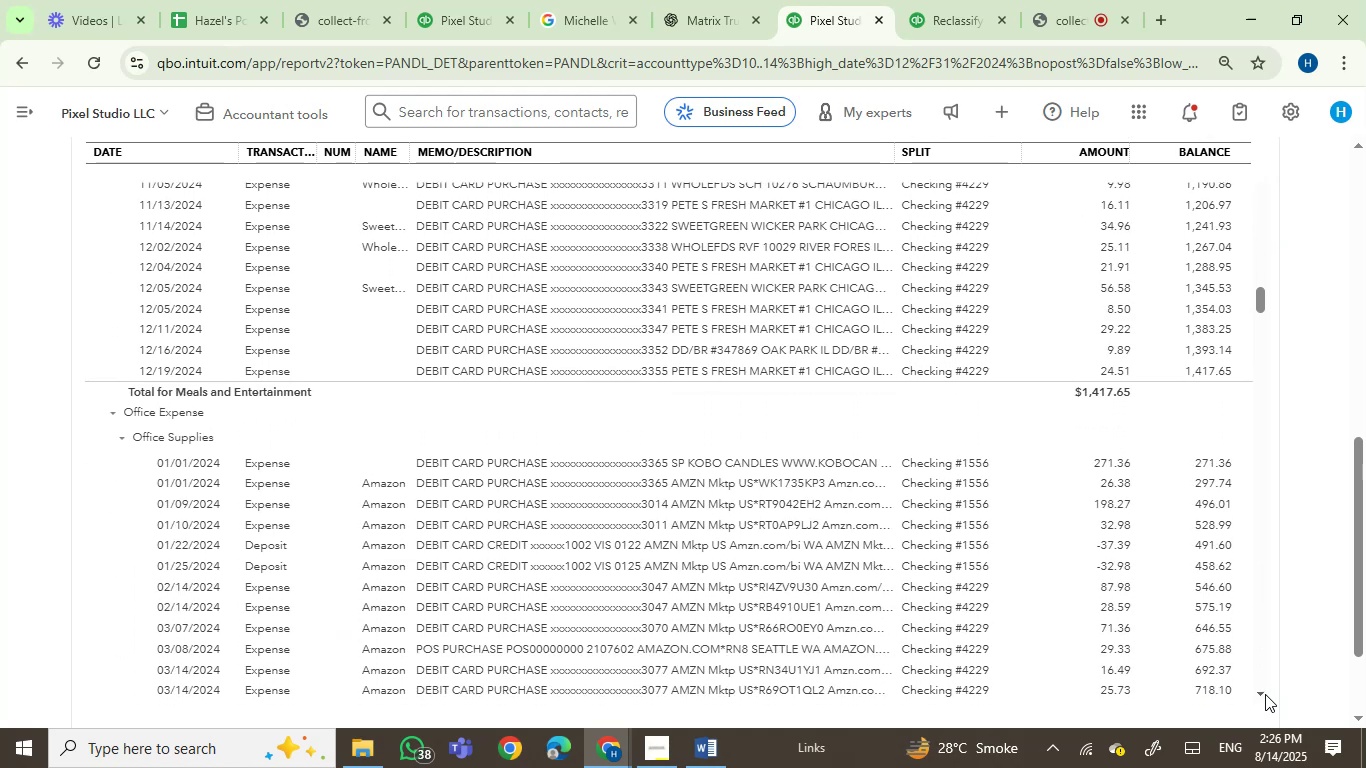 
triple_click([1265, 694])
 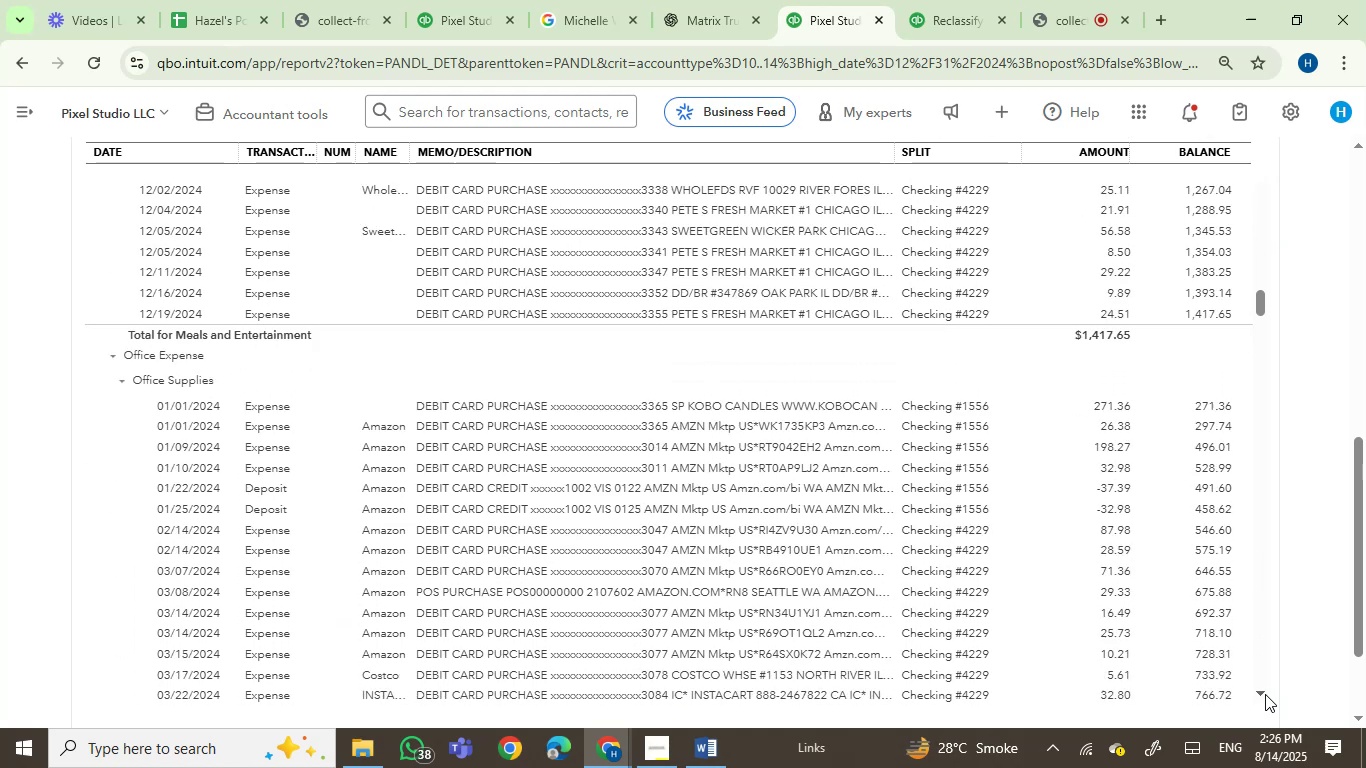 
triple_click([1265, 694])
 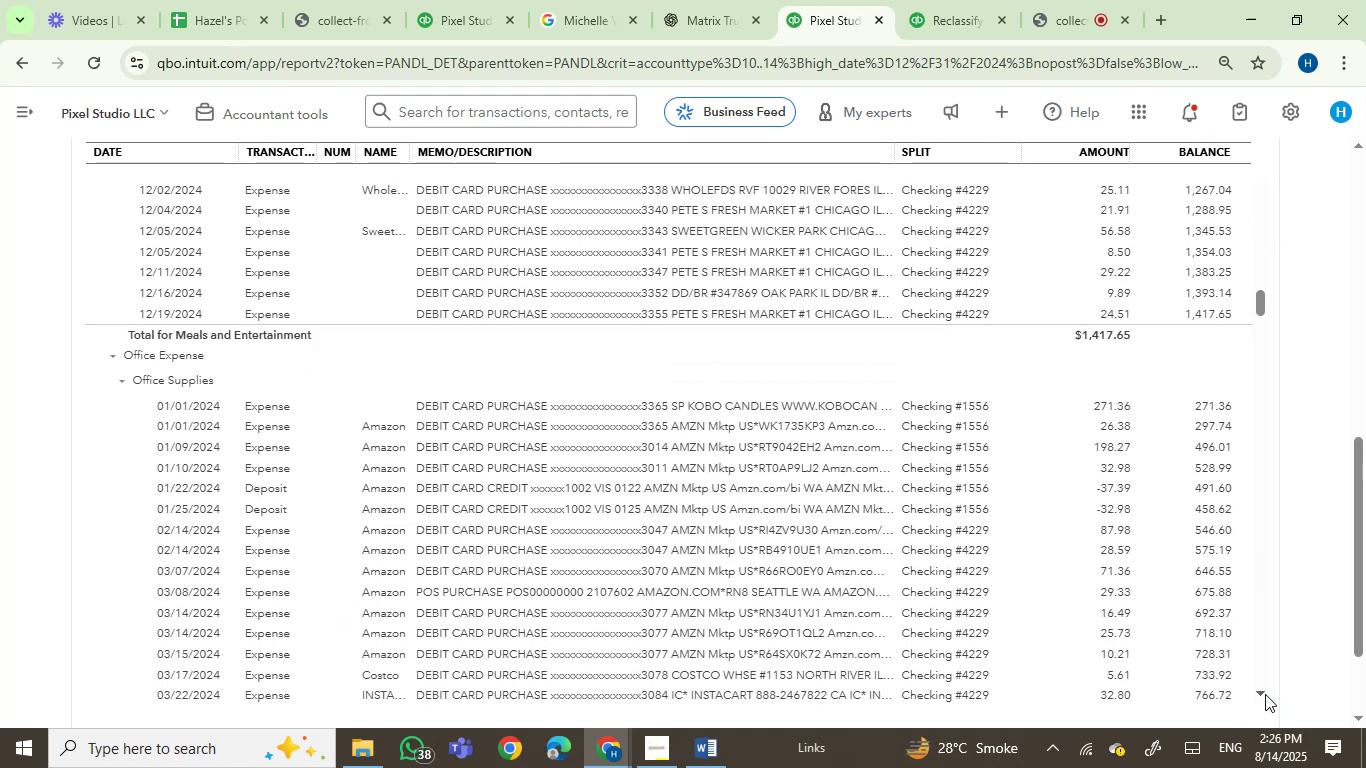 
triple_click([1265, 694])
 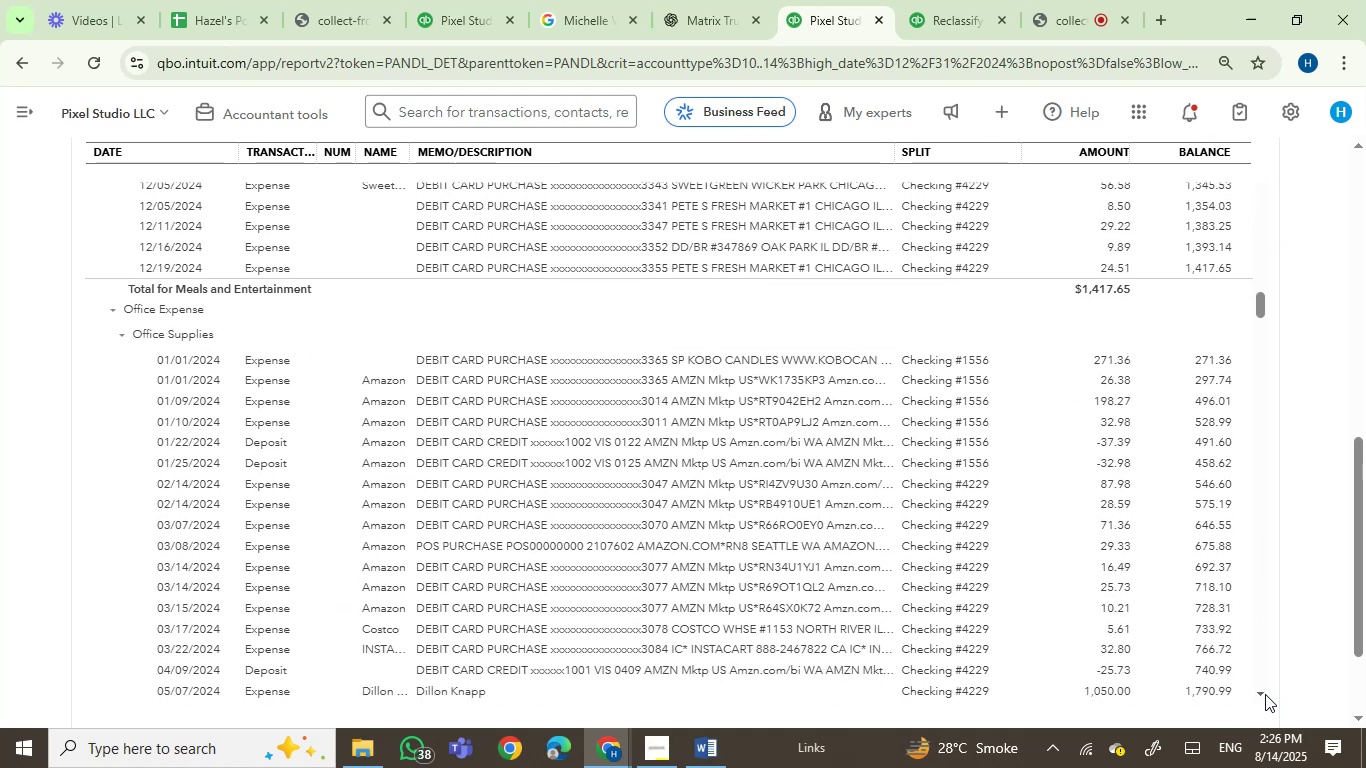 
triple_click([1265, 694])
 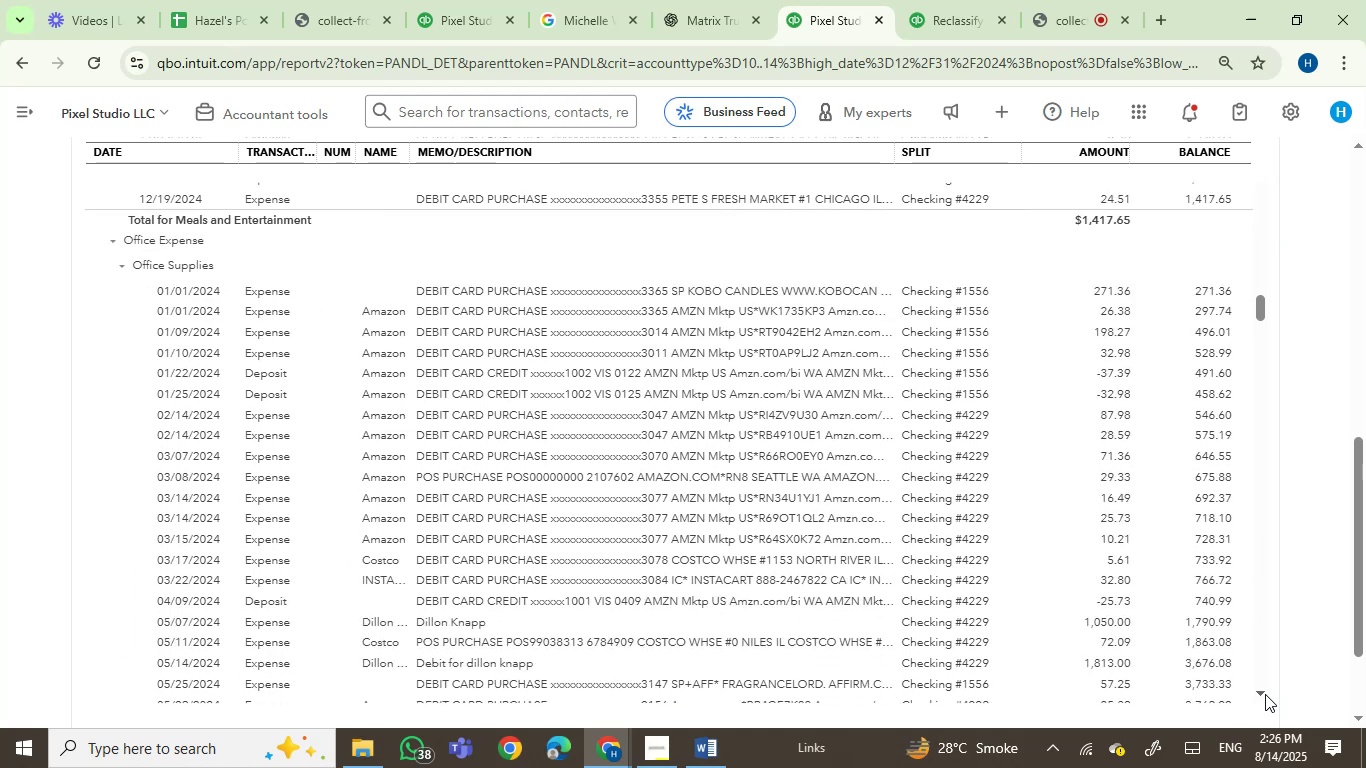 
triple_click([1265, 694])
 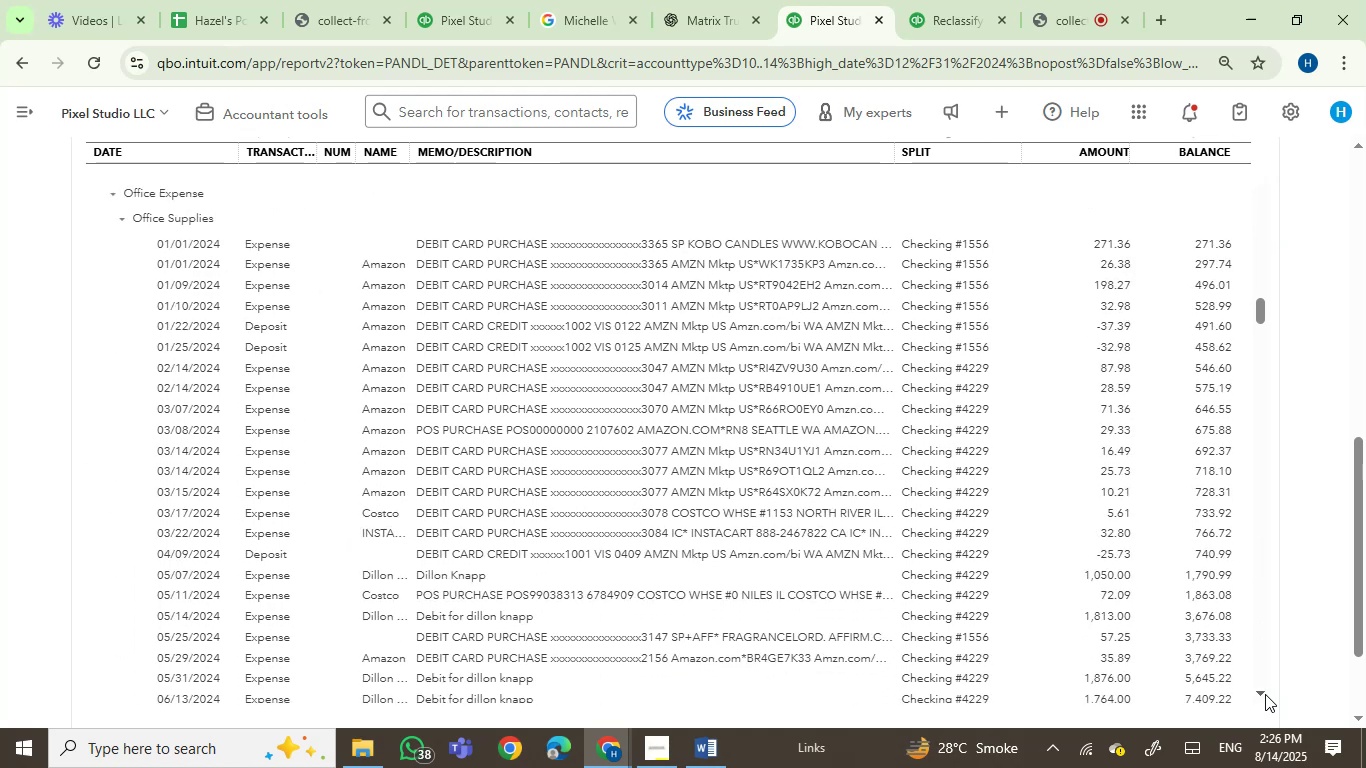 
left_click([1265, 694])
 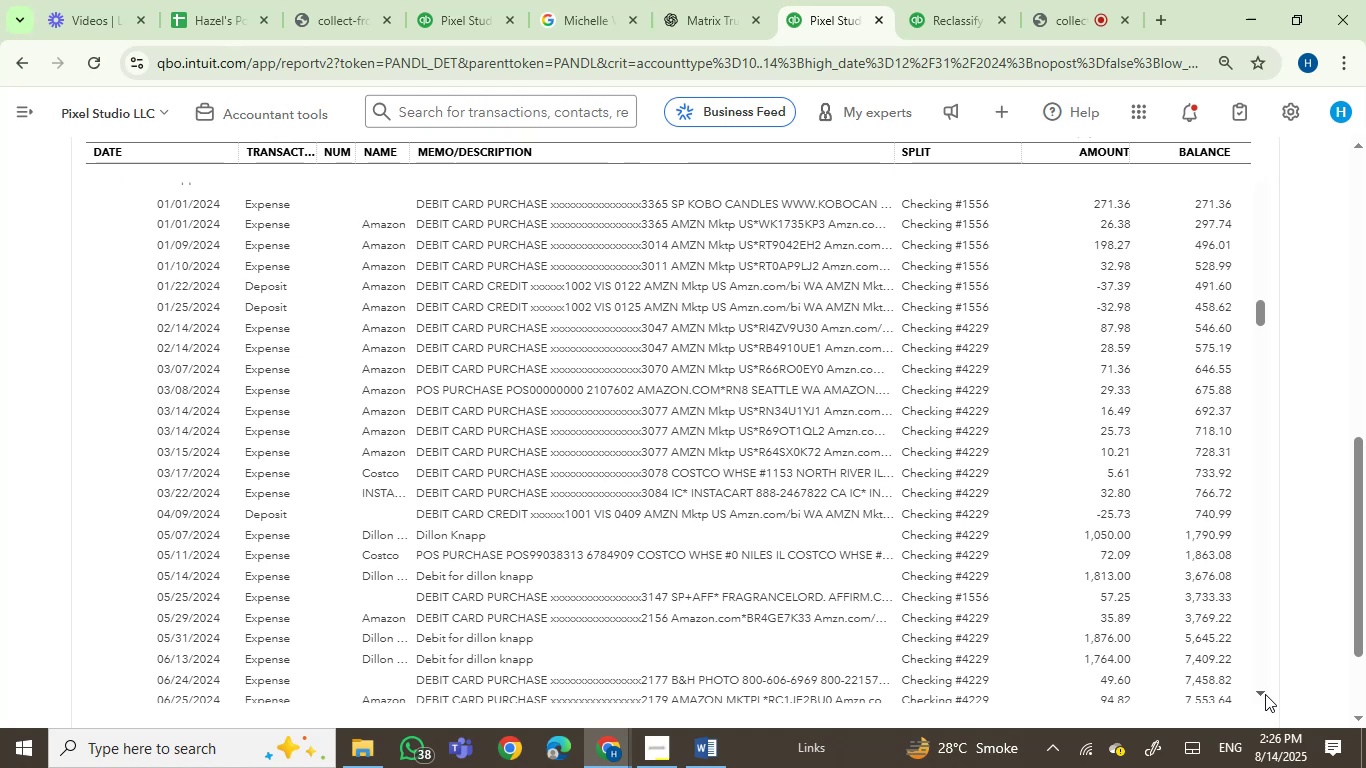 
double_click([1265, 694])
 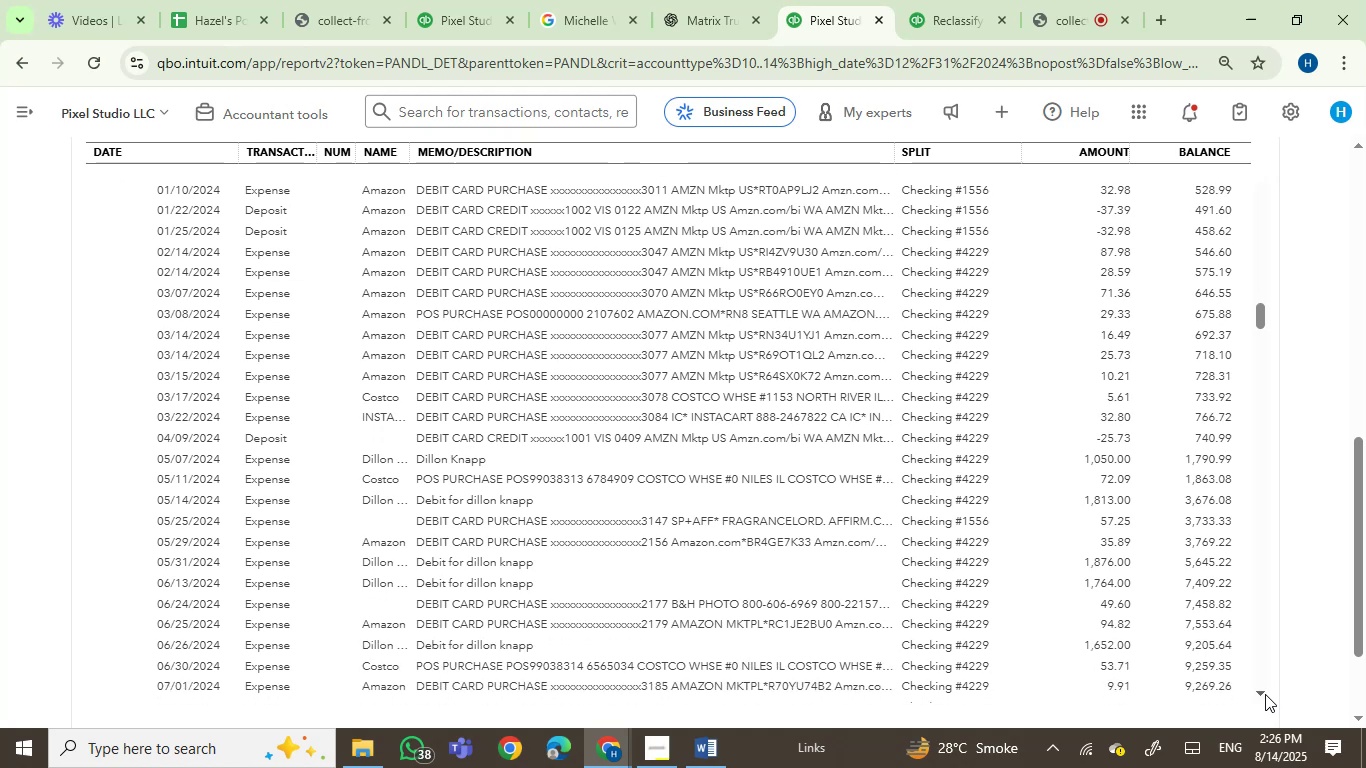 
triple_click([1265, 694])
 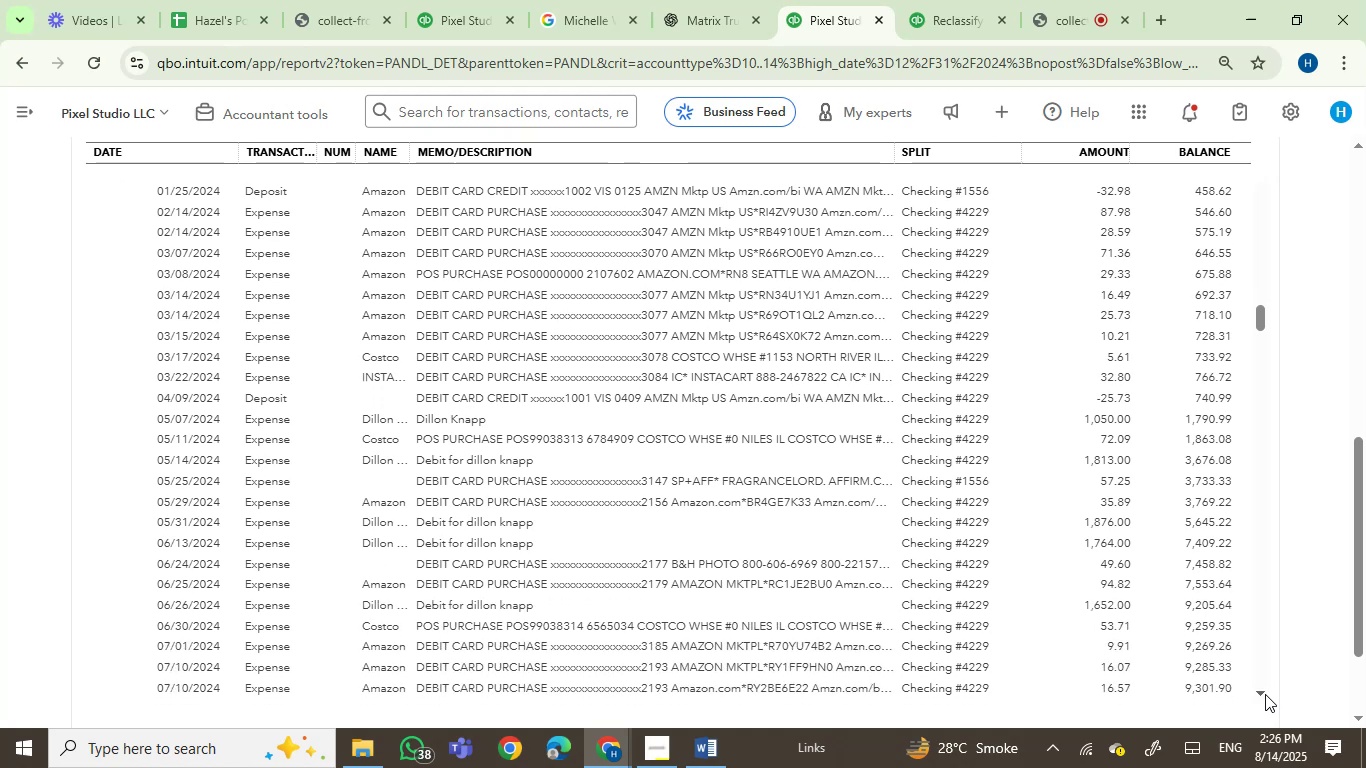 
triple_click([1265, 694])
 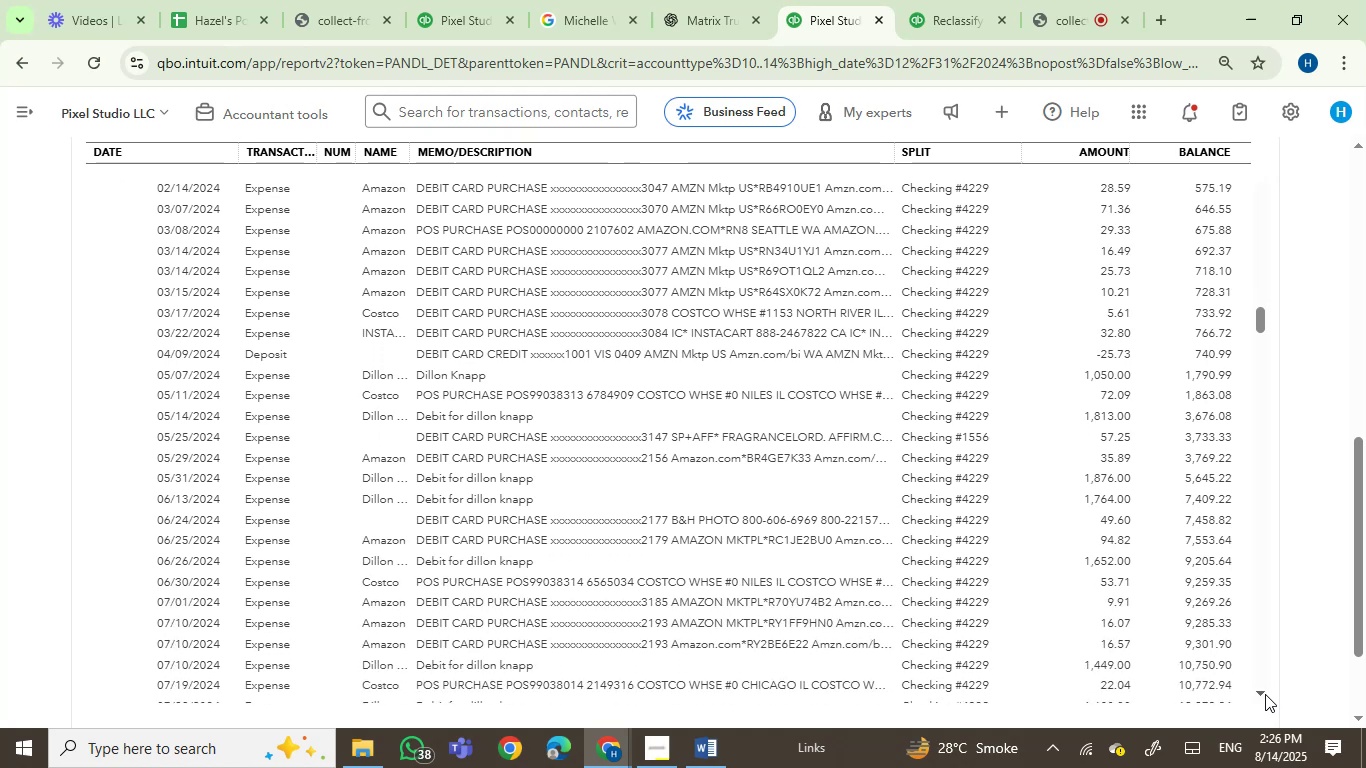 
left_click([1265, 694])
 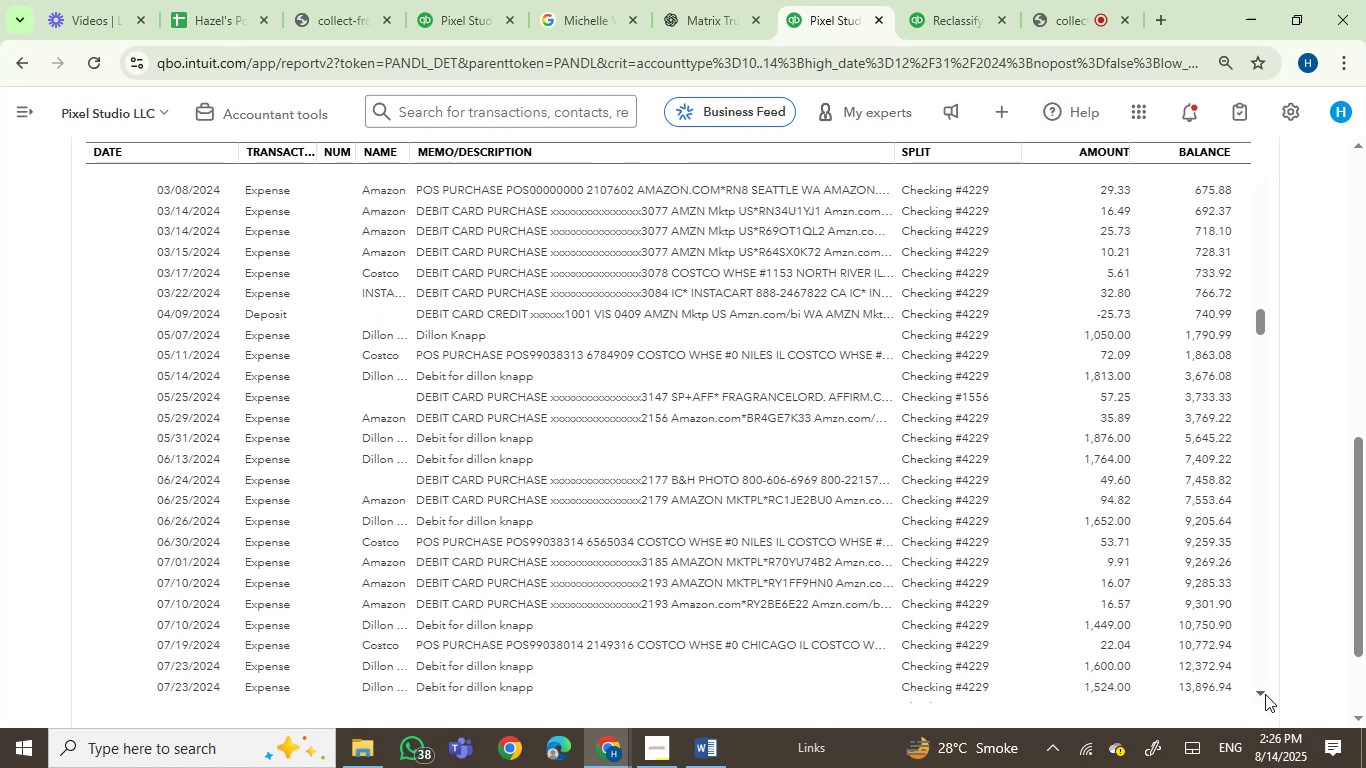 
left_click([1265, 694])
 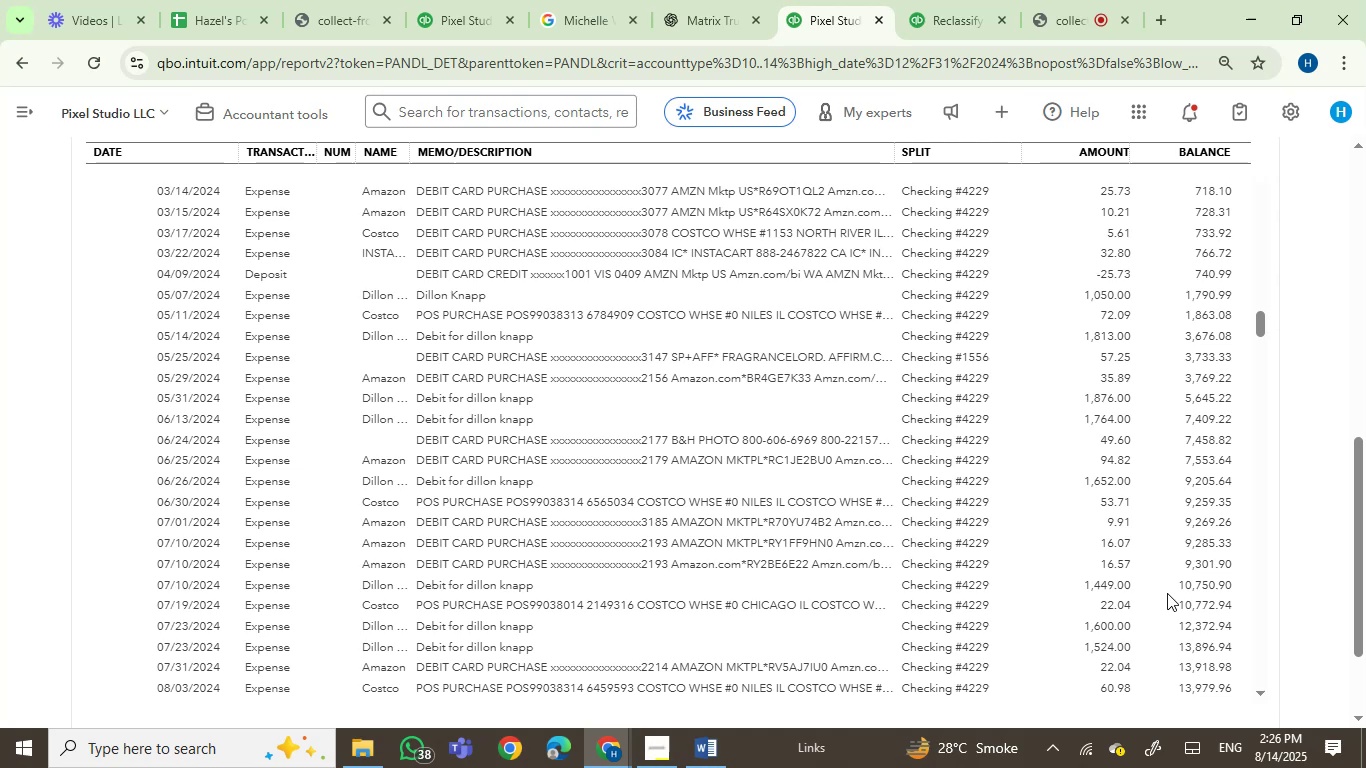 
wait(32.4)
 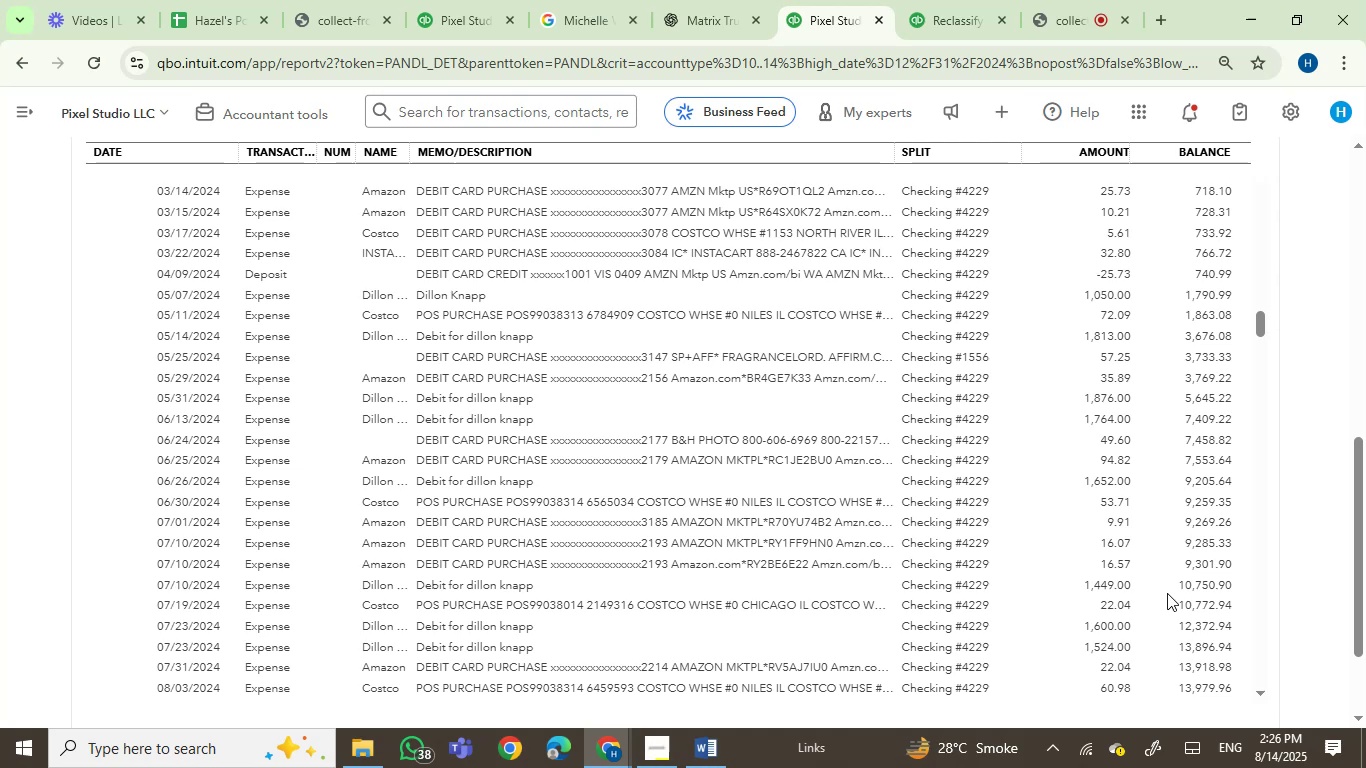 
left_click_drag(start_coordinate=[485, 293], to_coordinate=[417, 296])
 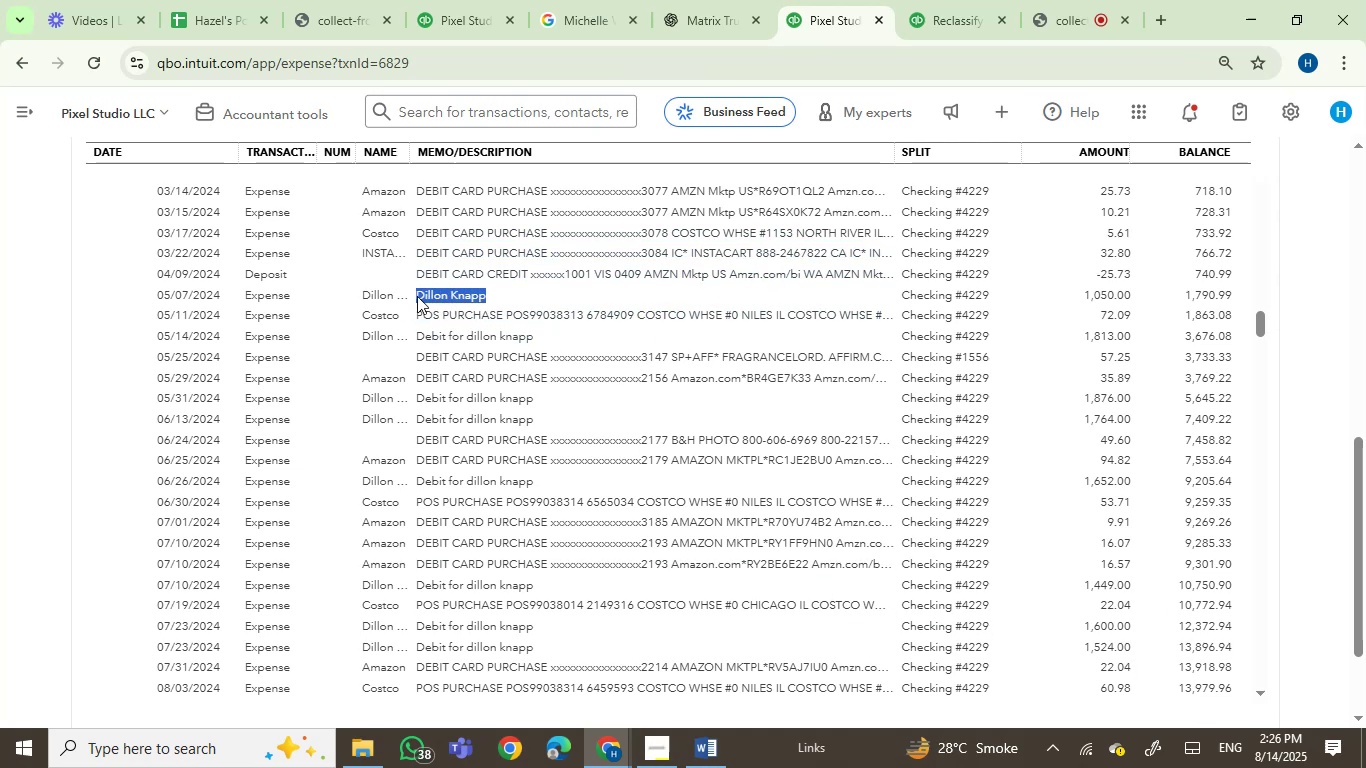 
key(Control+C)
 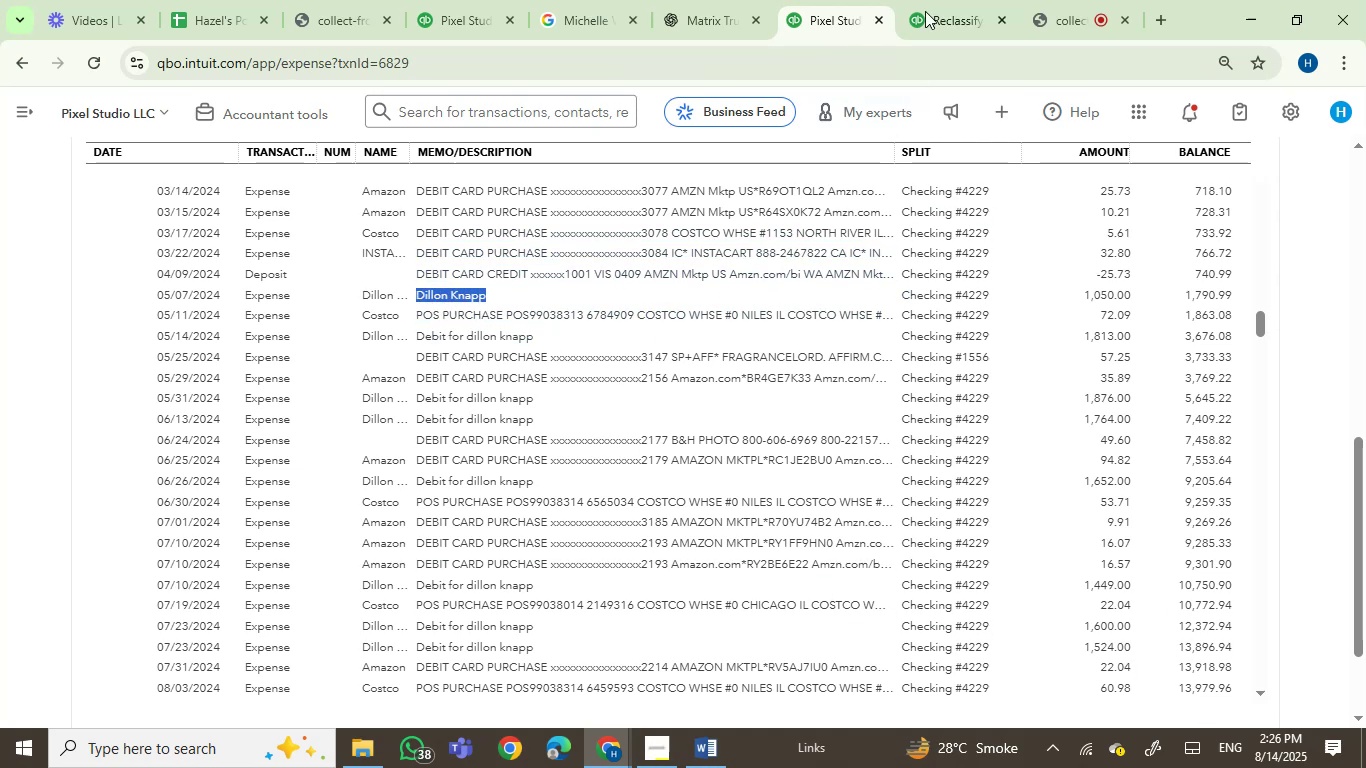 
left_click([968, 0])
 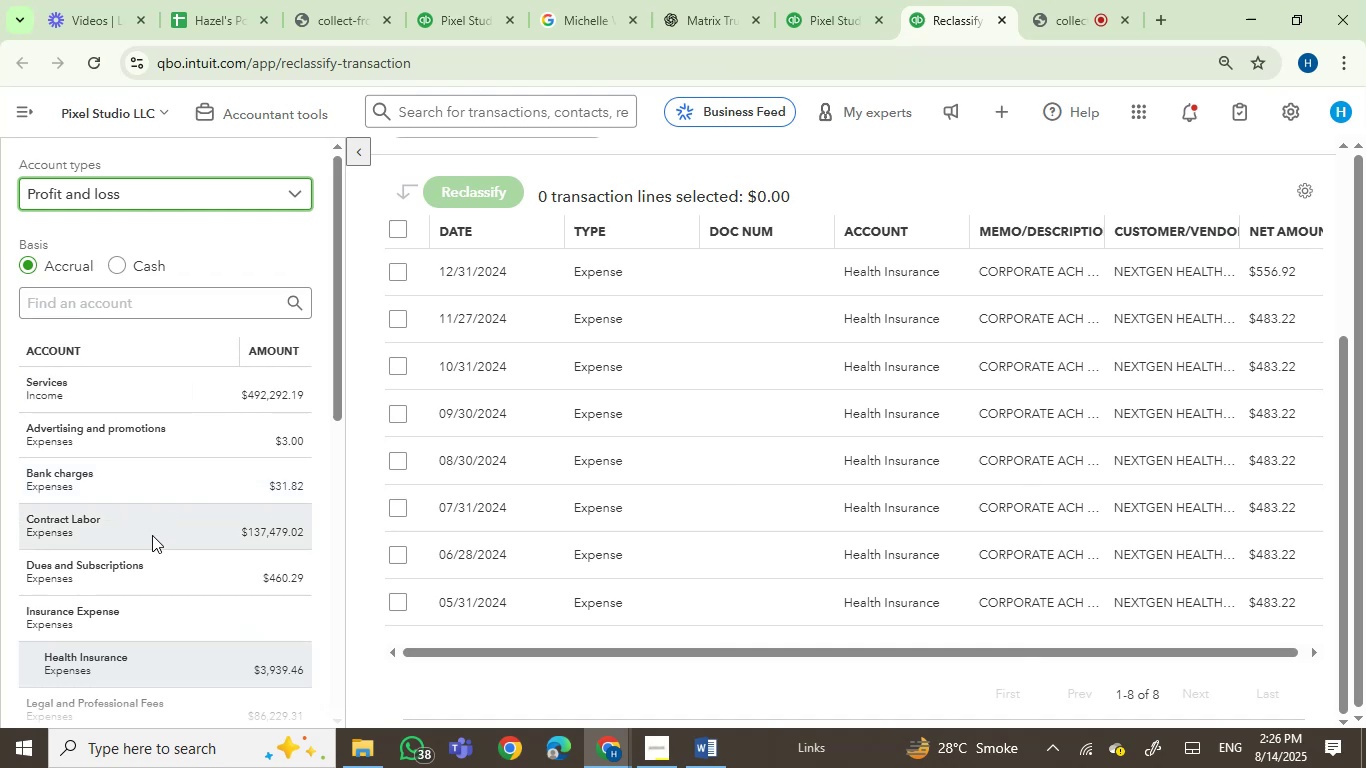 
left_click([166, 524])
 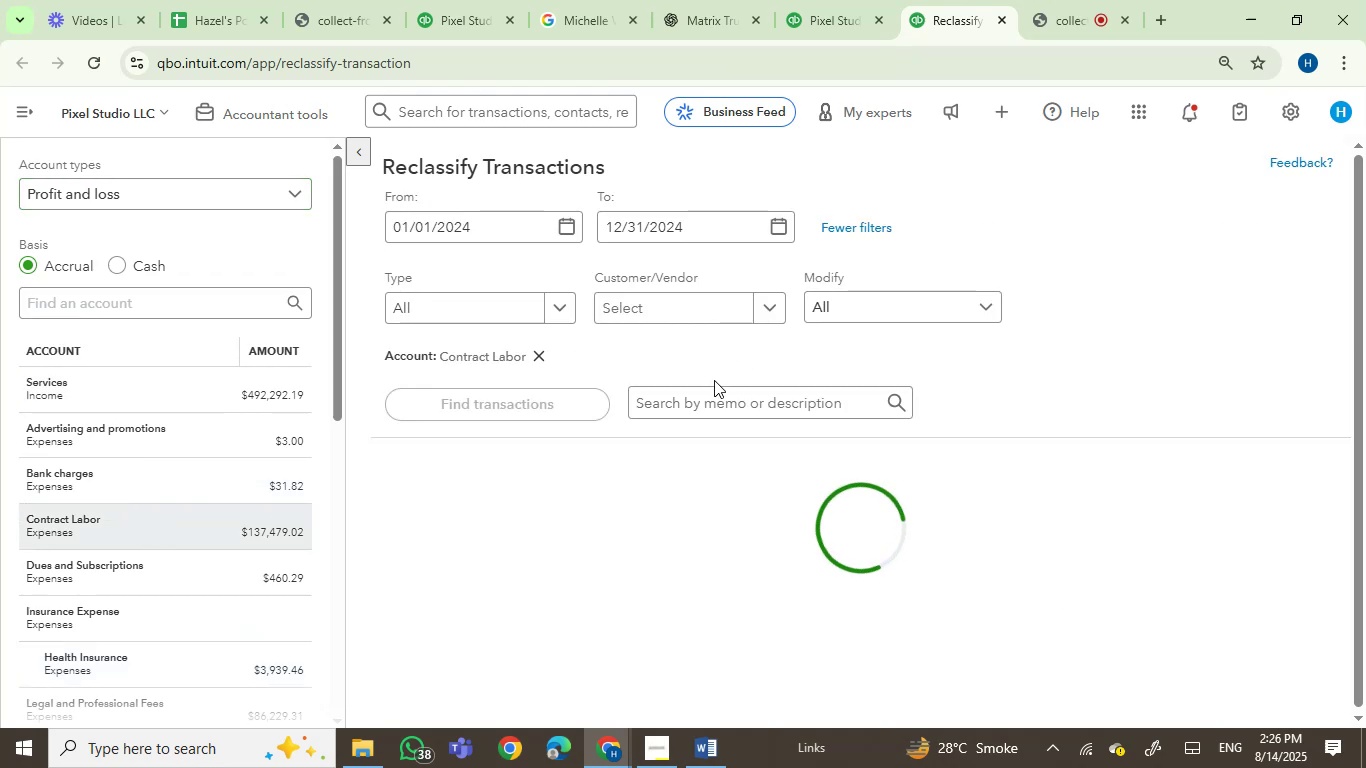 
left_click([701, 404])
 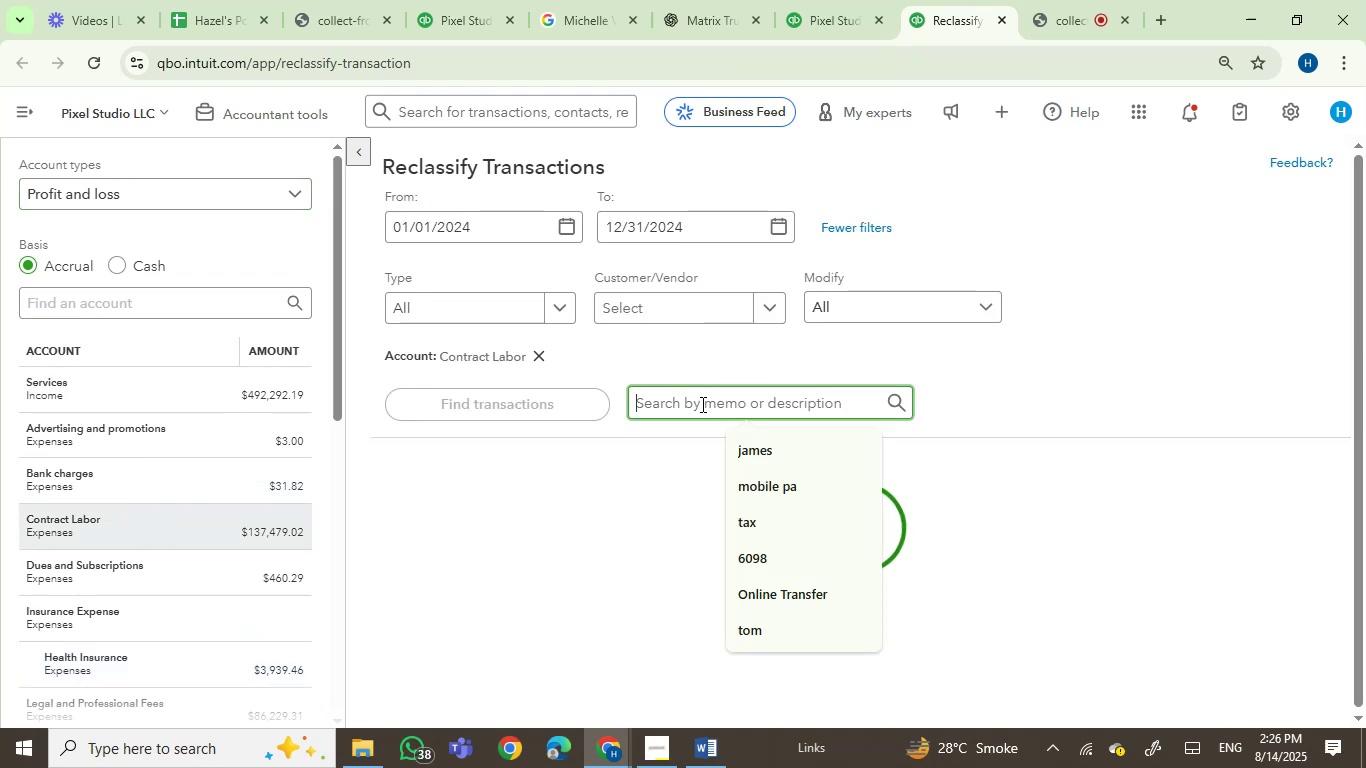 
key(Control+V)
 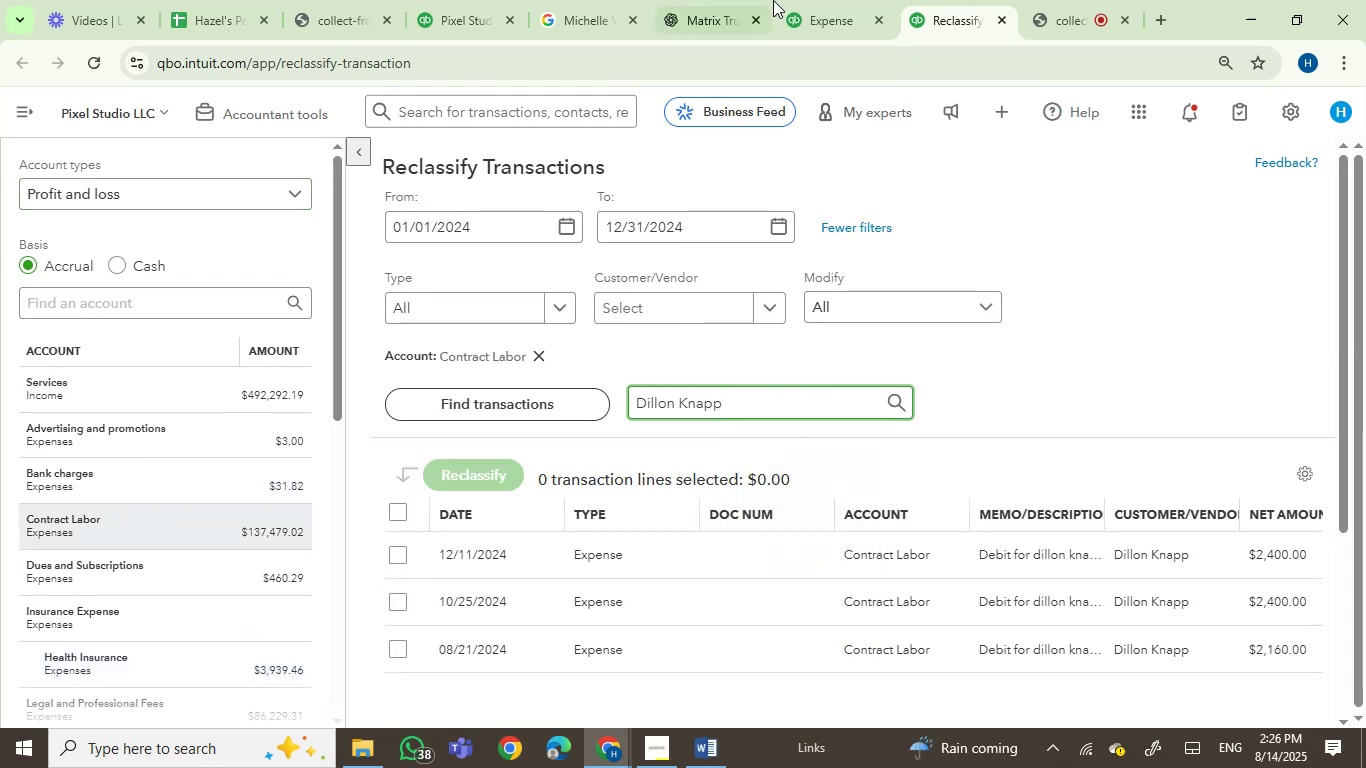 
left_click([578, 26])
 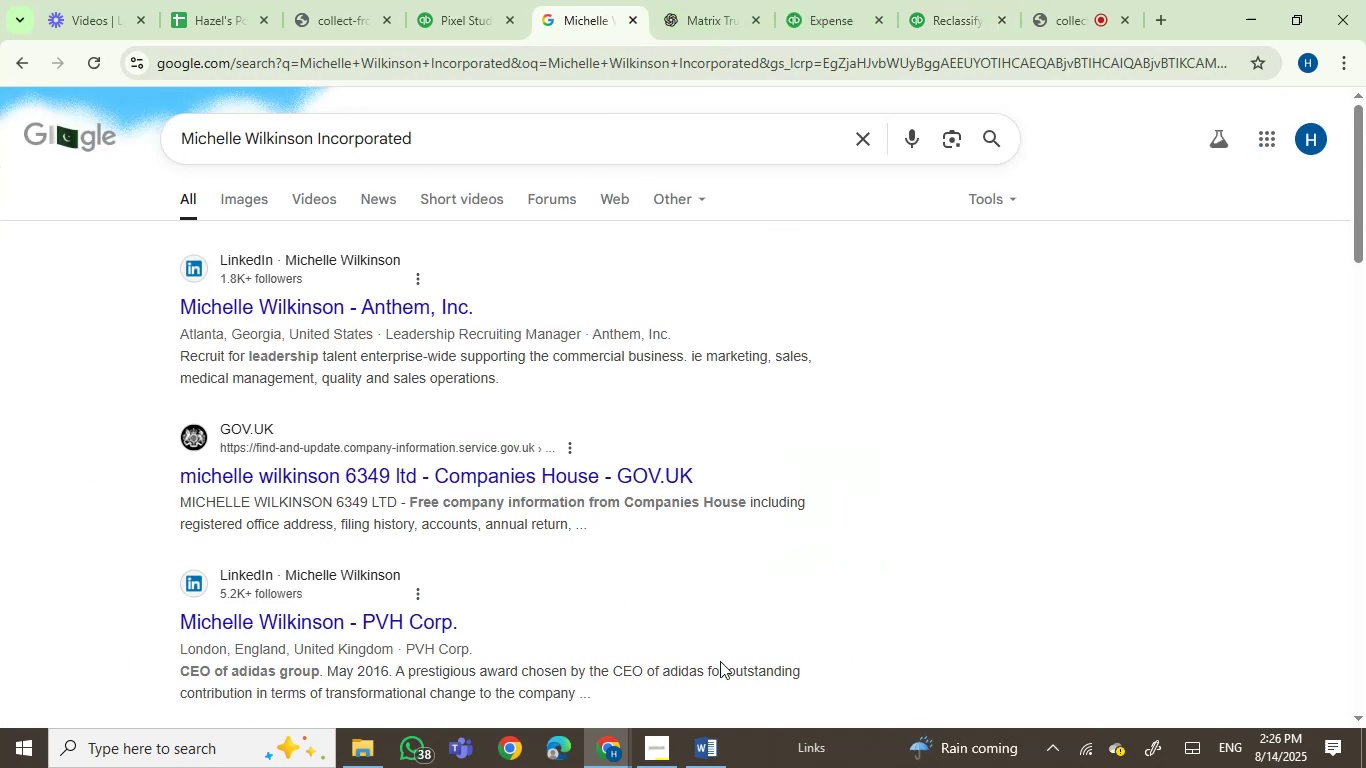 
left_click([706, 767])
 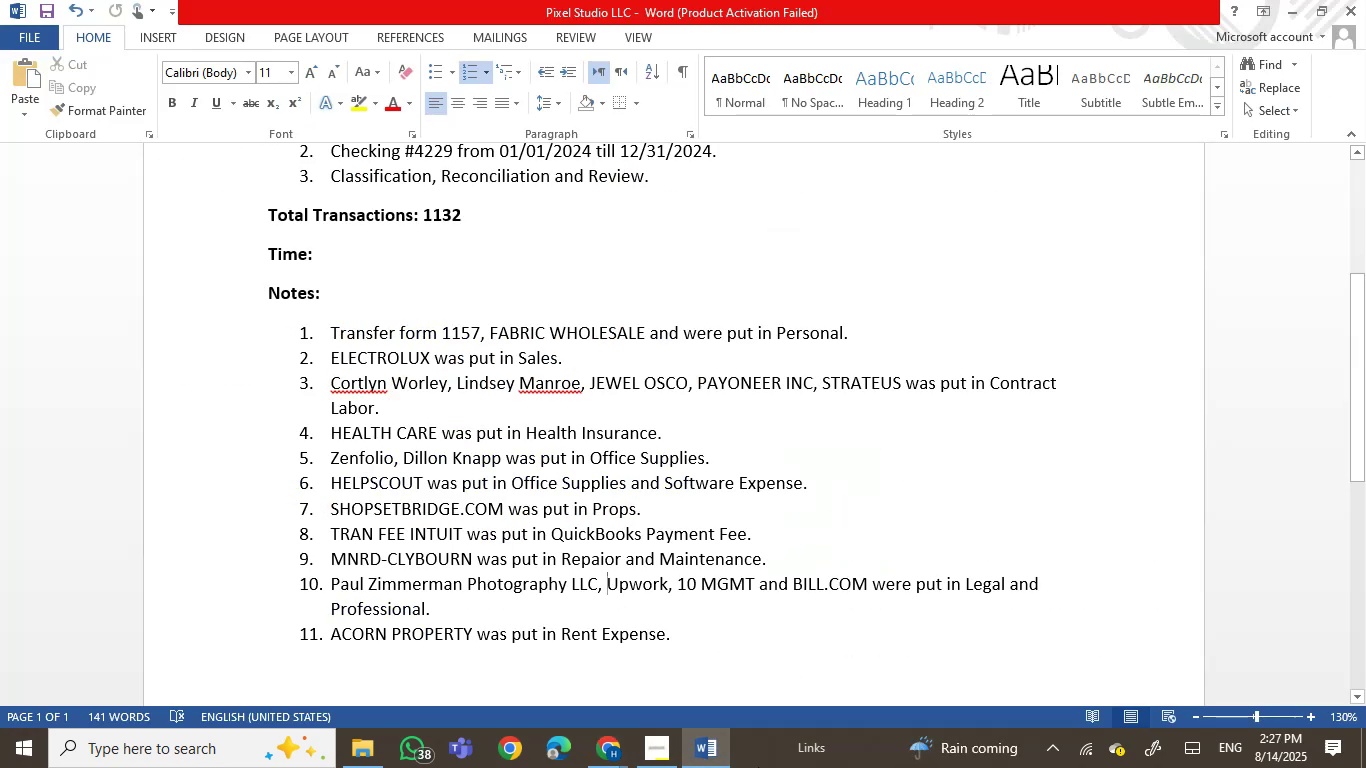 
left_click([718, 737])
 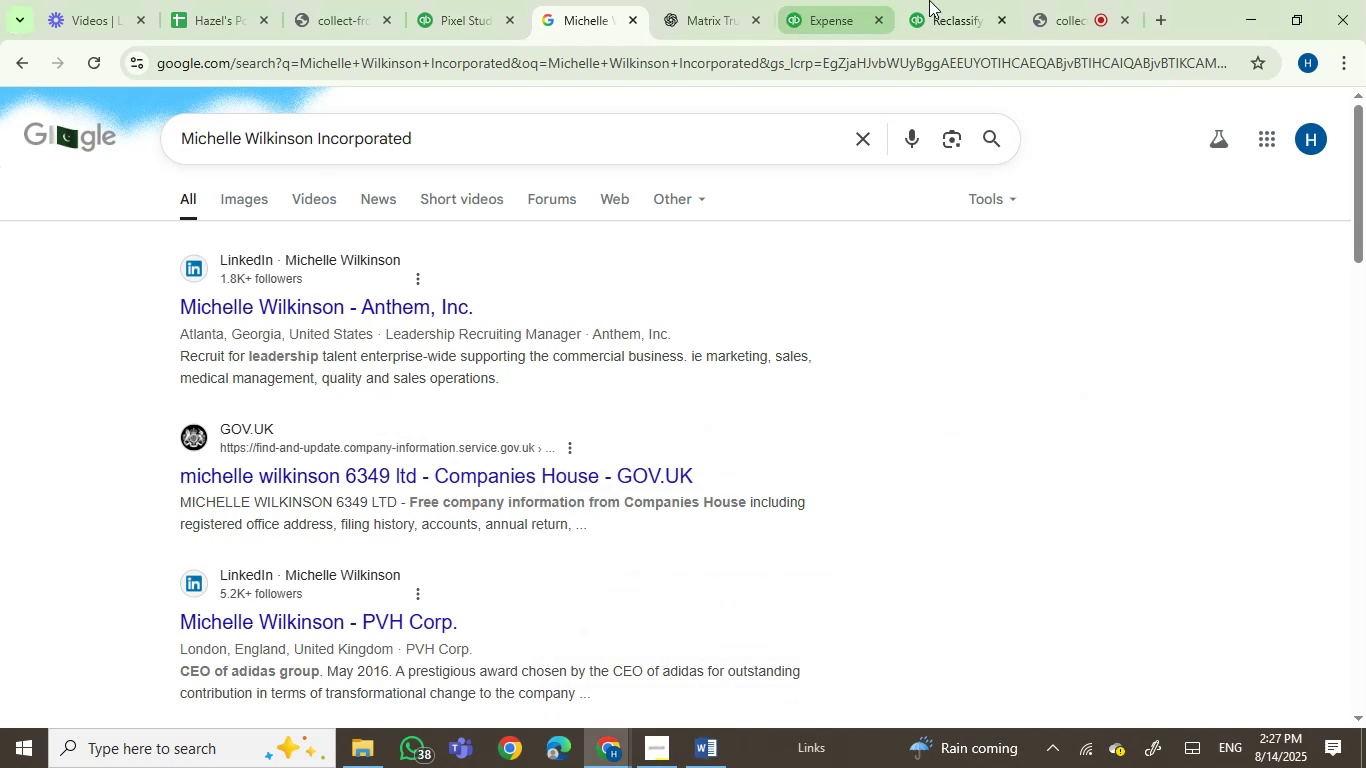 
left_click([941, 0])
 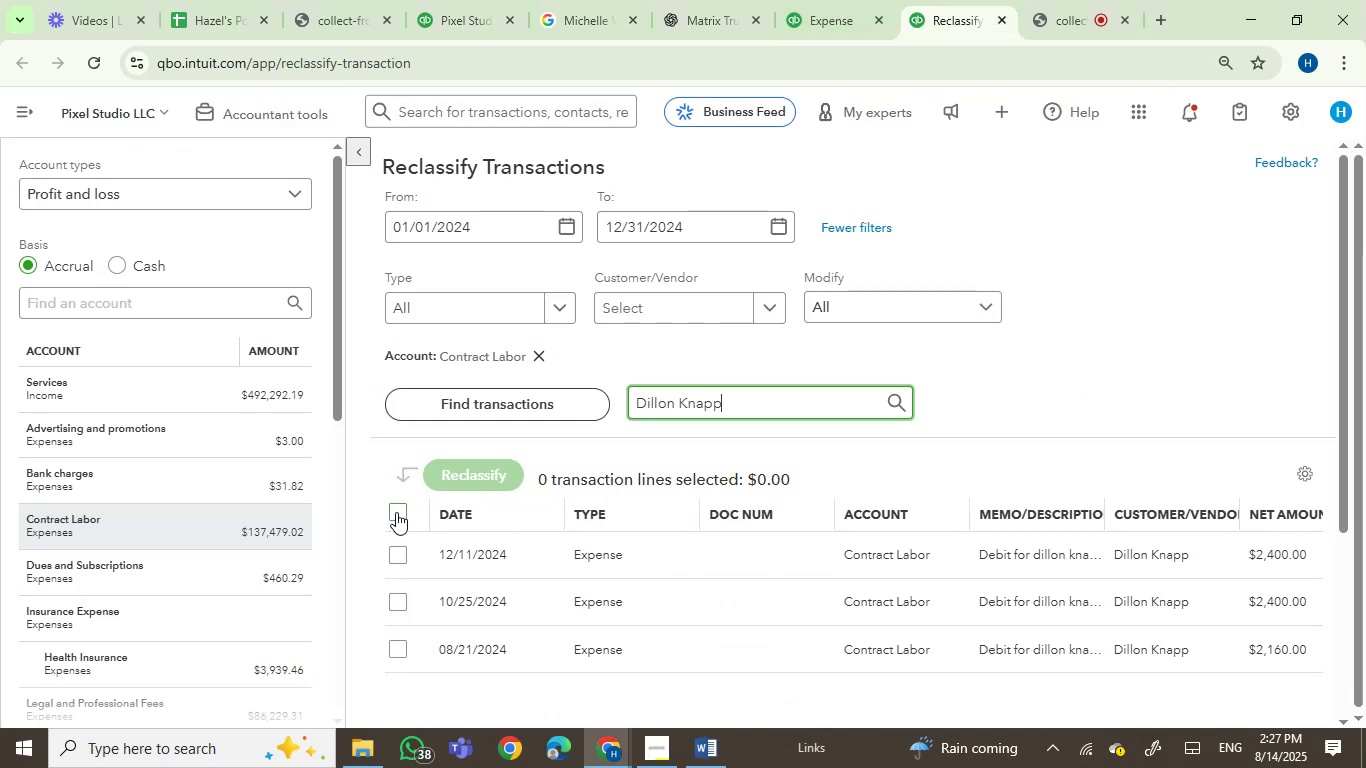 
double_click([456, 472])
 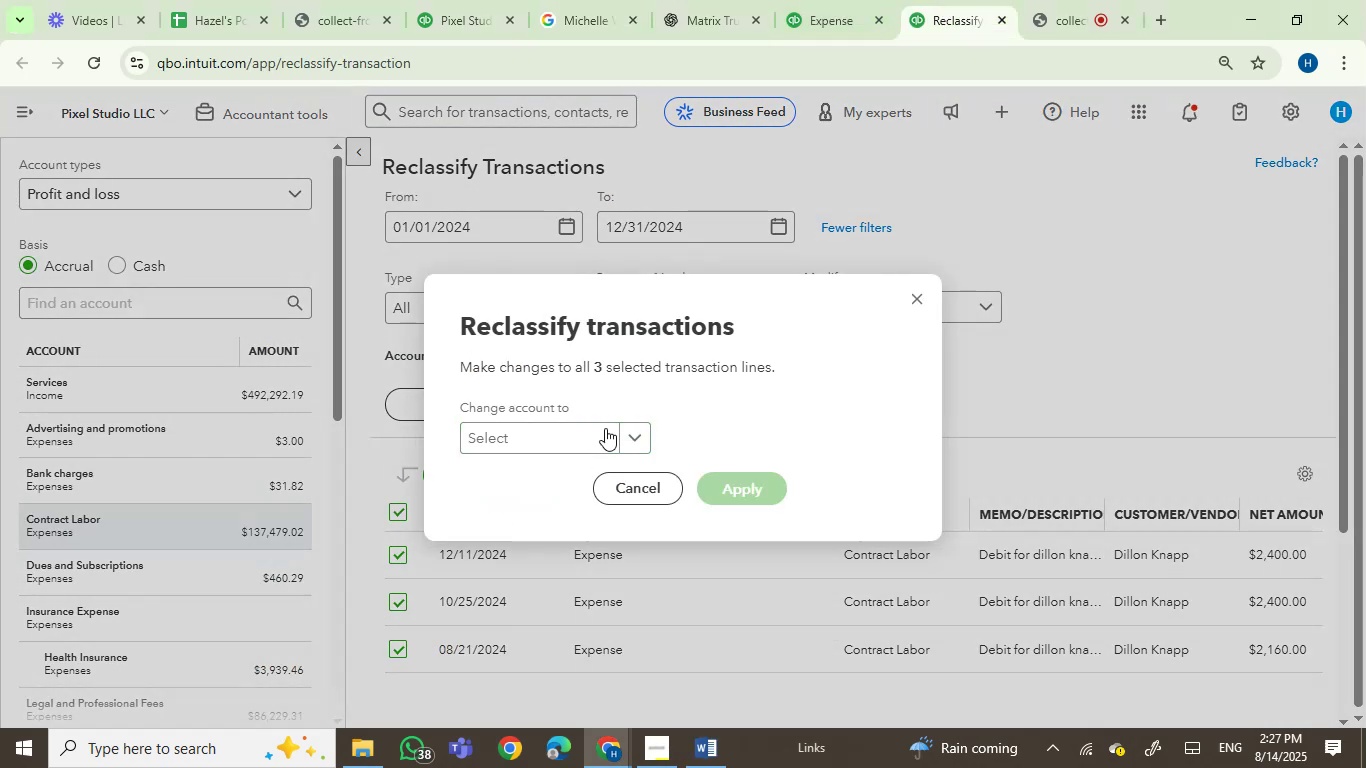 
left_click([575, 431])
 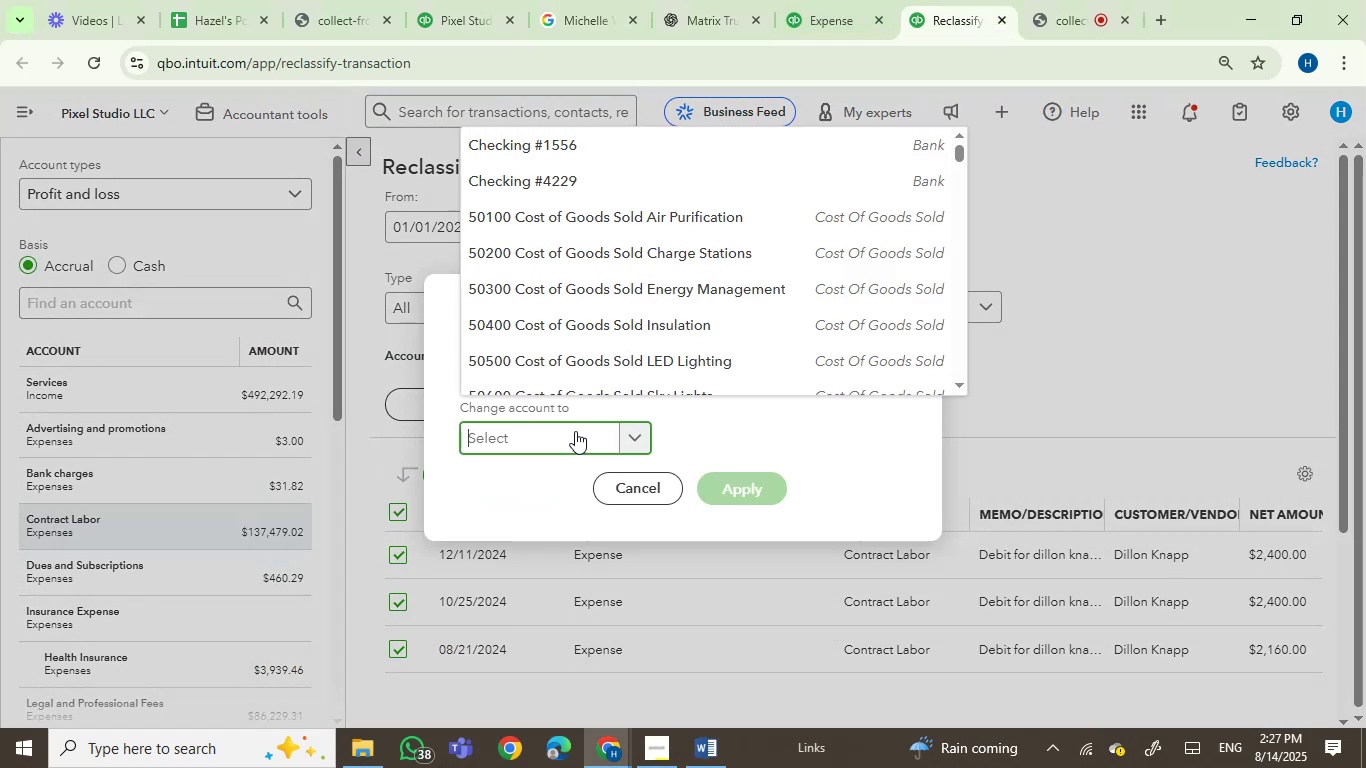 
type(office supp)
 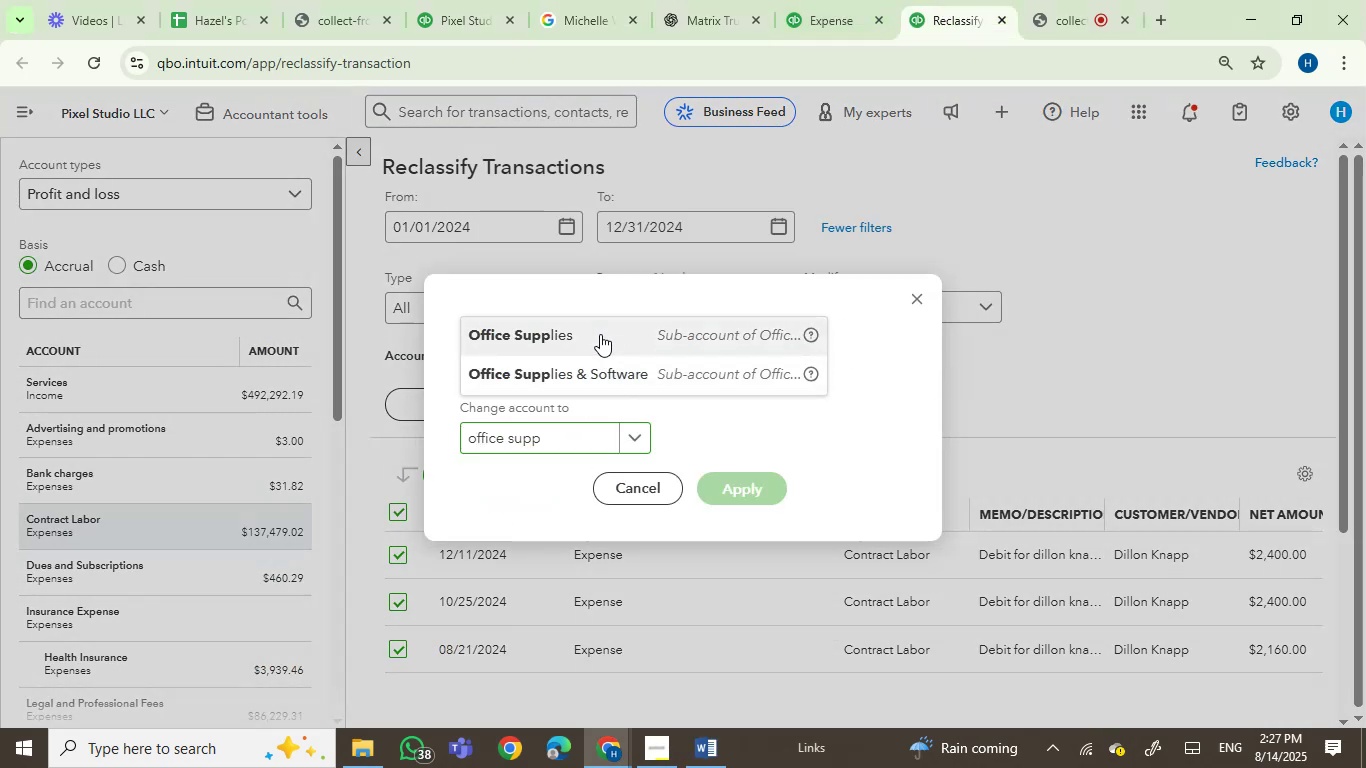 
left_click([719, 487])
 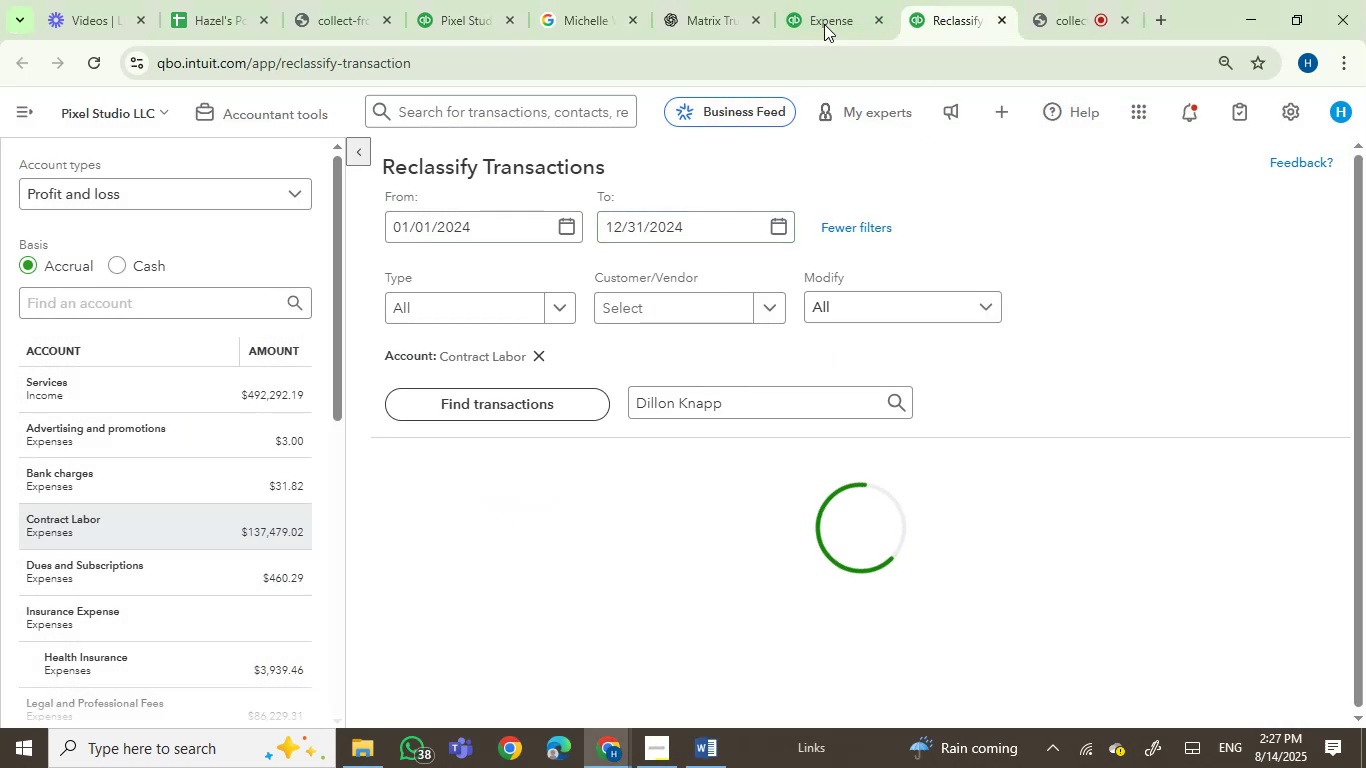 
left_click([826, 7])
 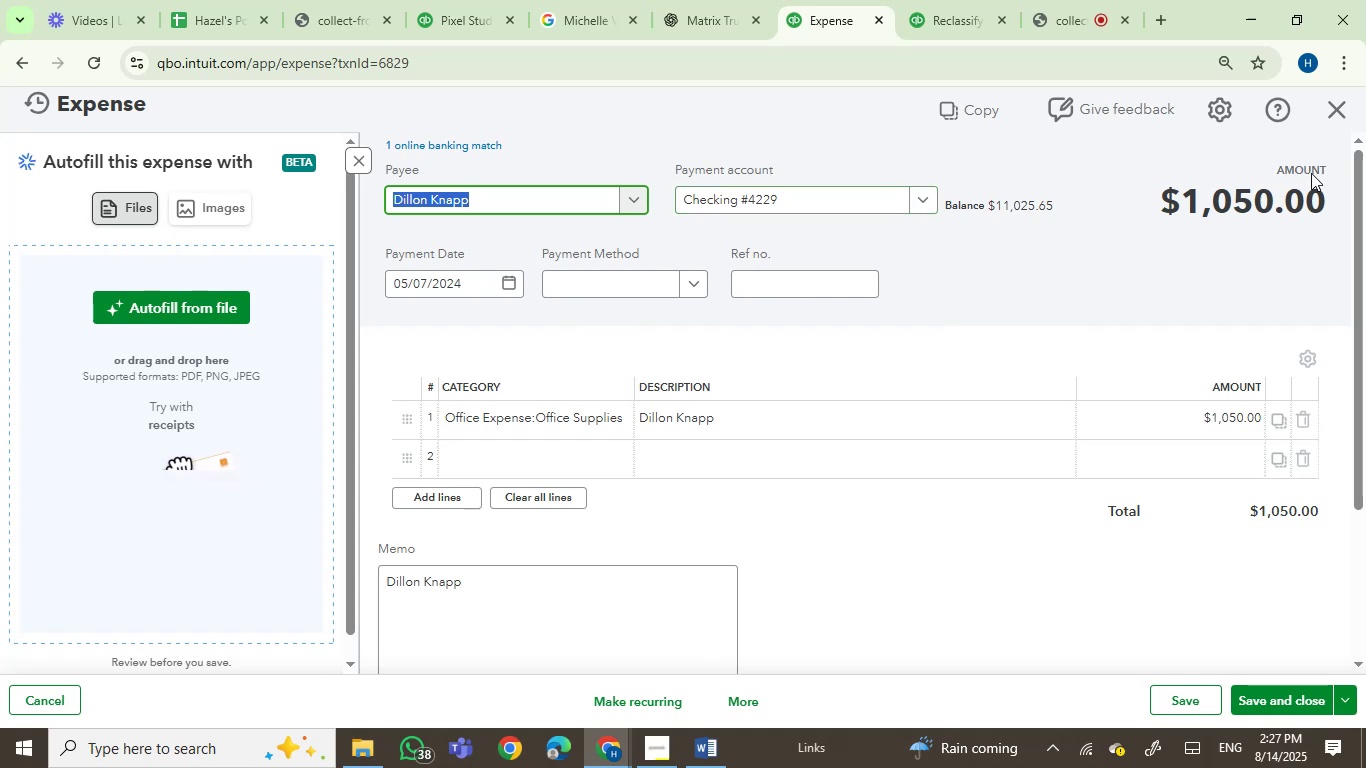 
left_click([1333, 105])
 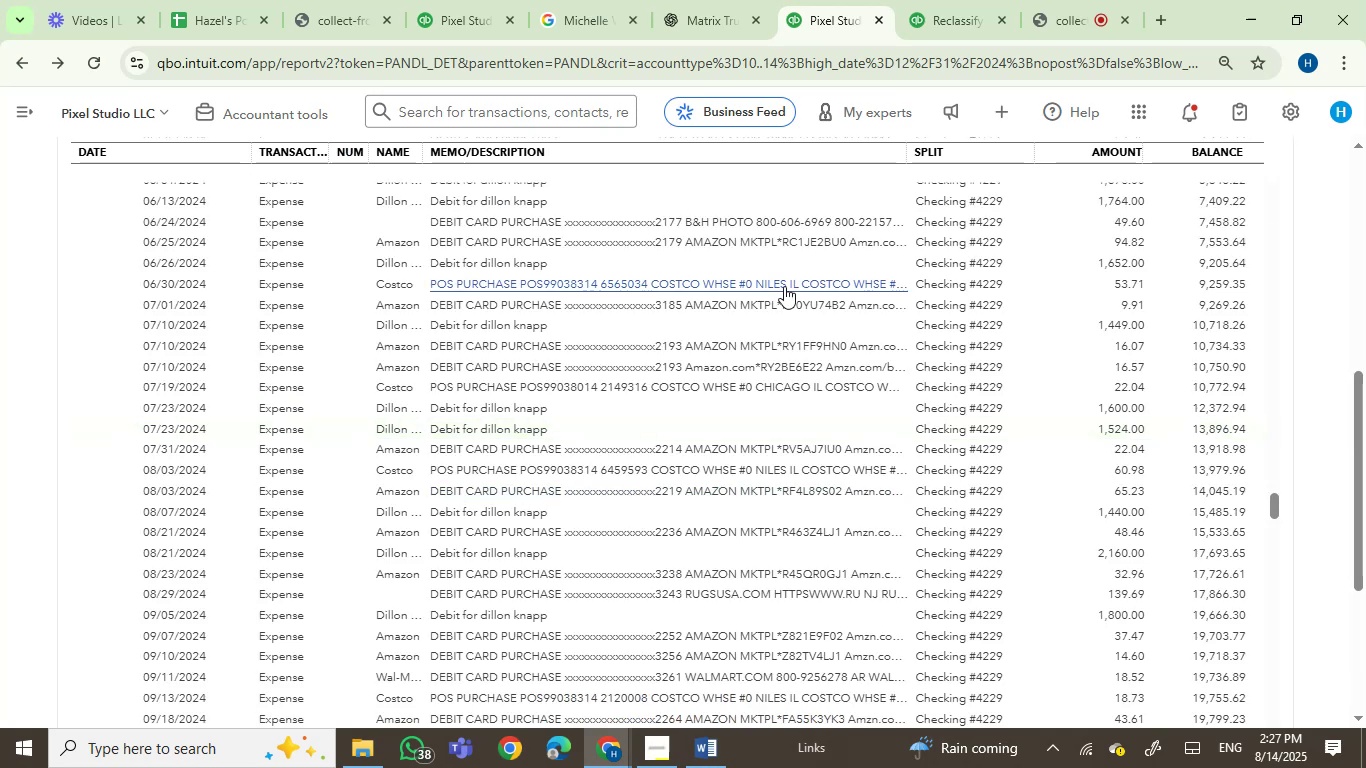 
wait(18.64)
 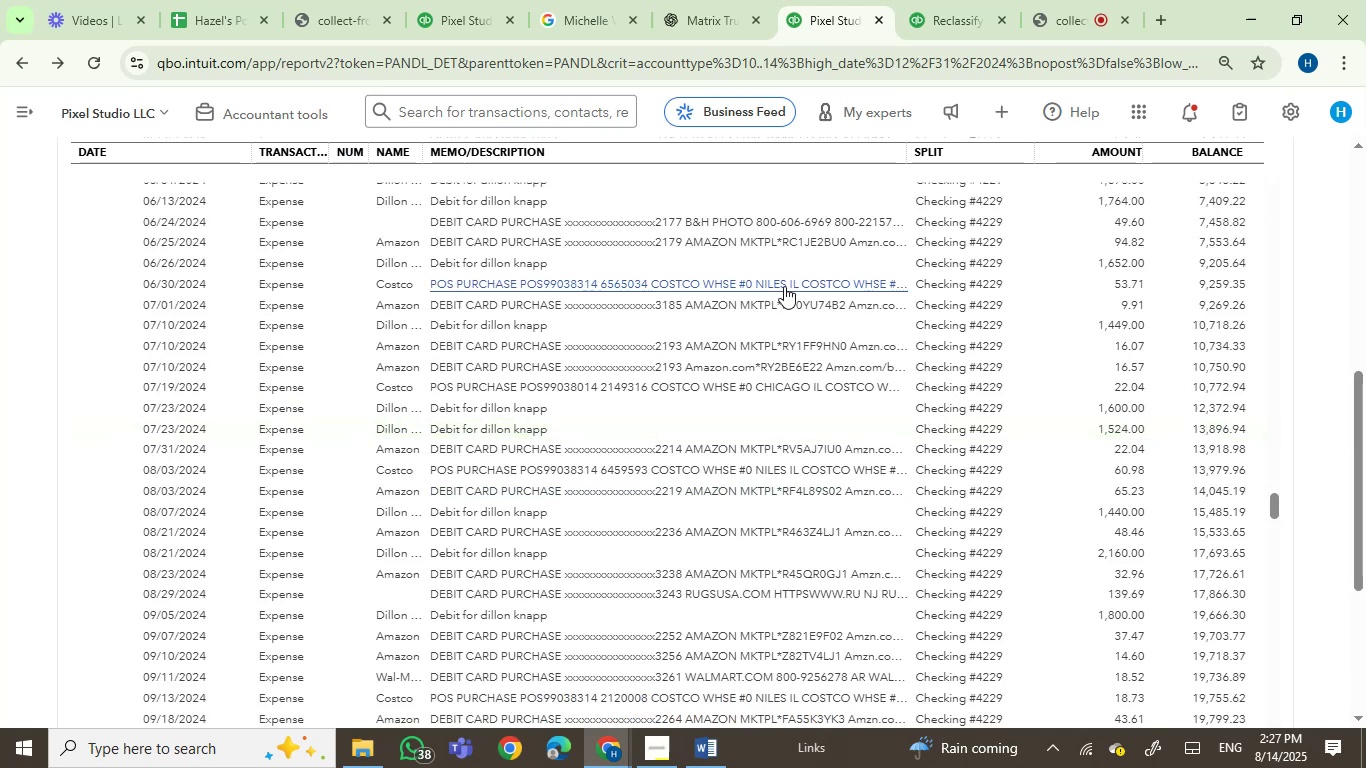 
left_click_drag(start_coordinate=[1362, 457], to_coordinate=[1365, 516])
 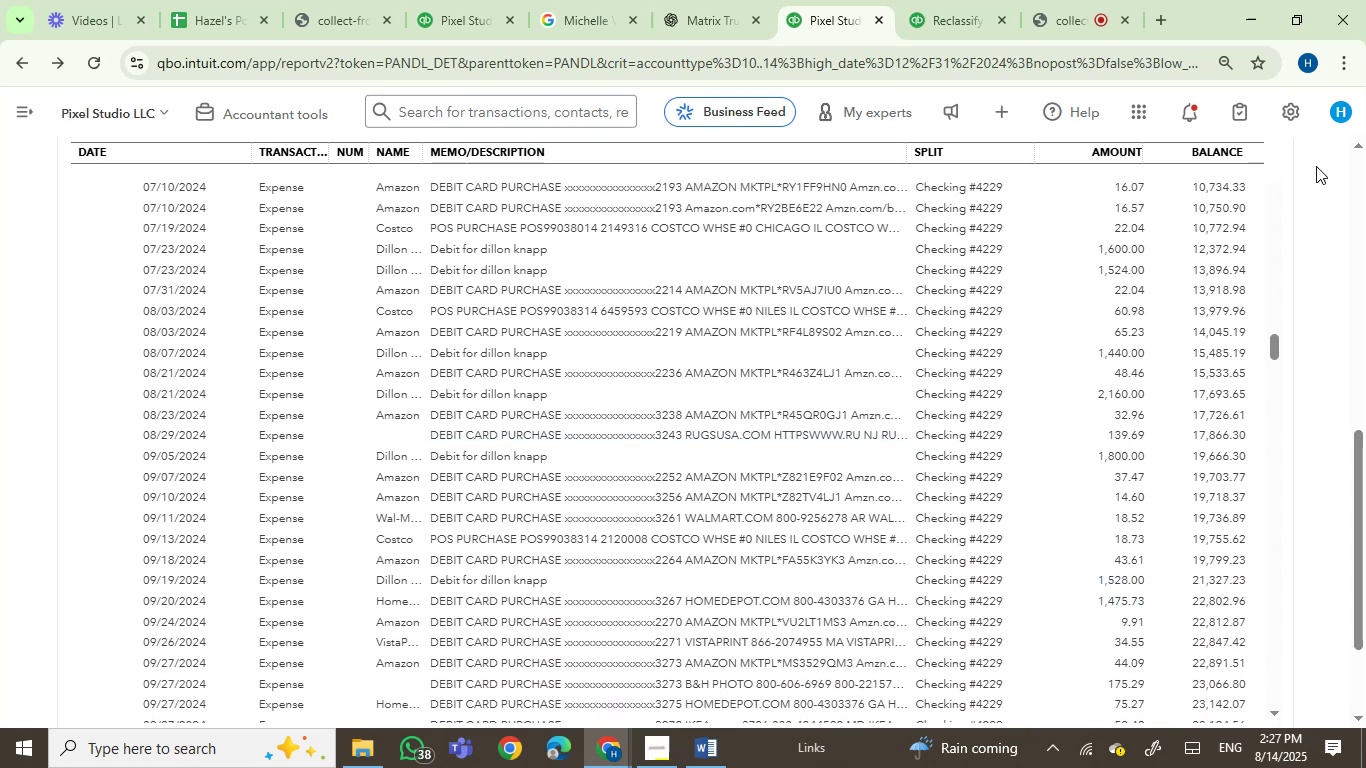 
left_click([1361, 451])
 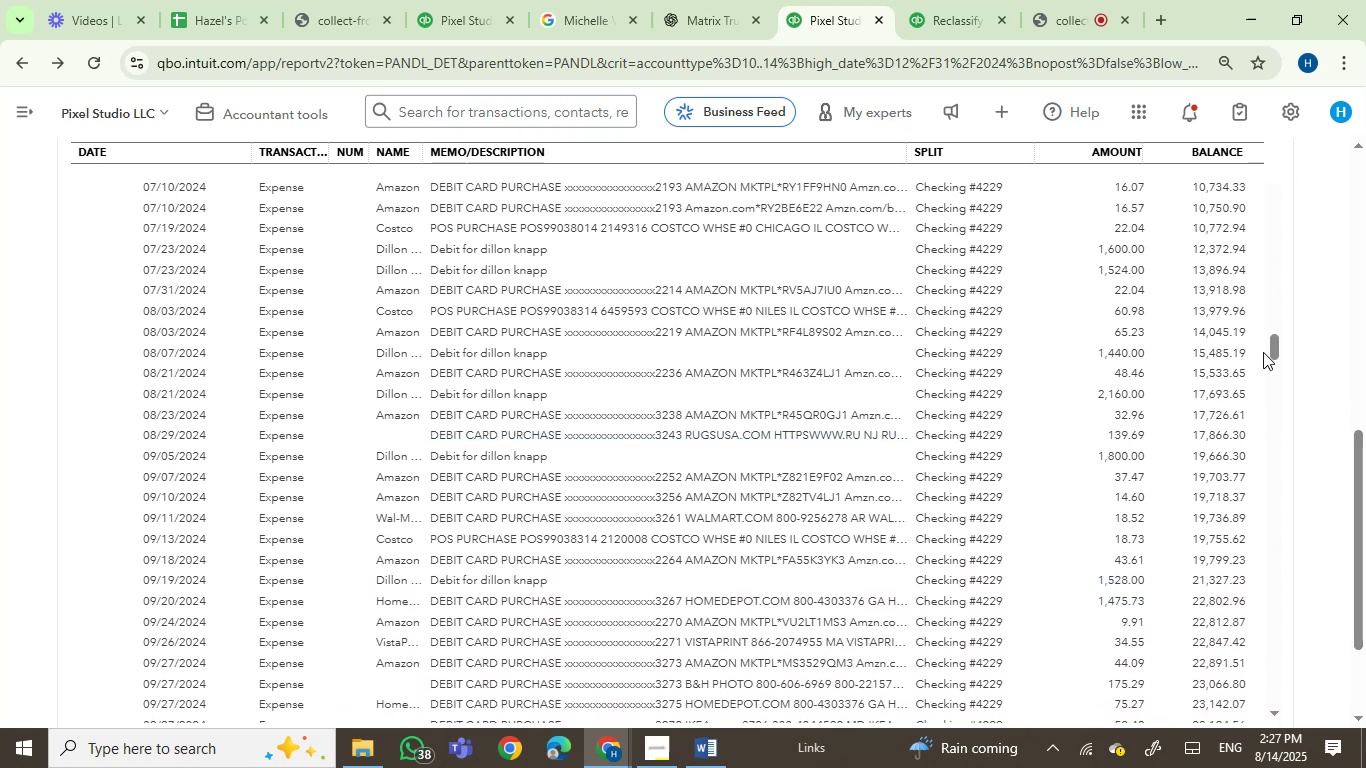 
scroll: coordinate [1062, 358], scroll_direction: up, amount: 6.0
 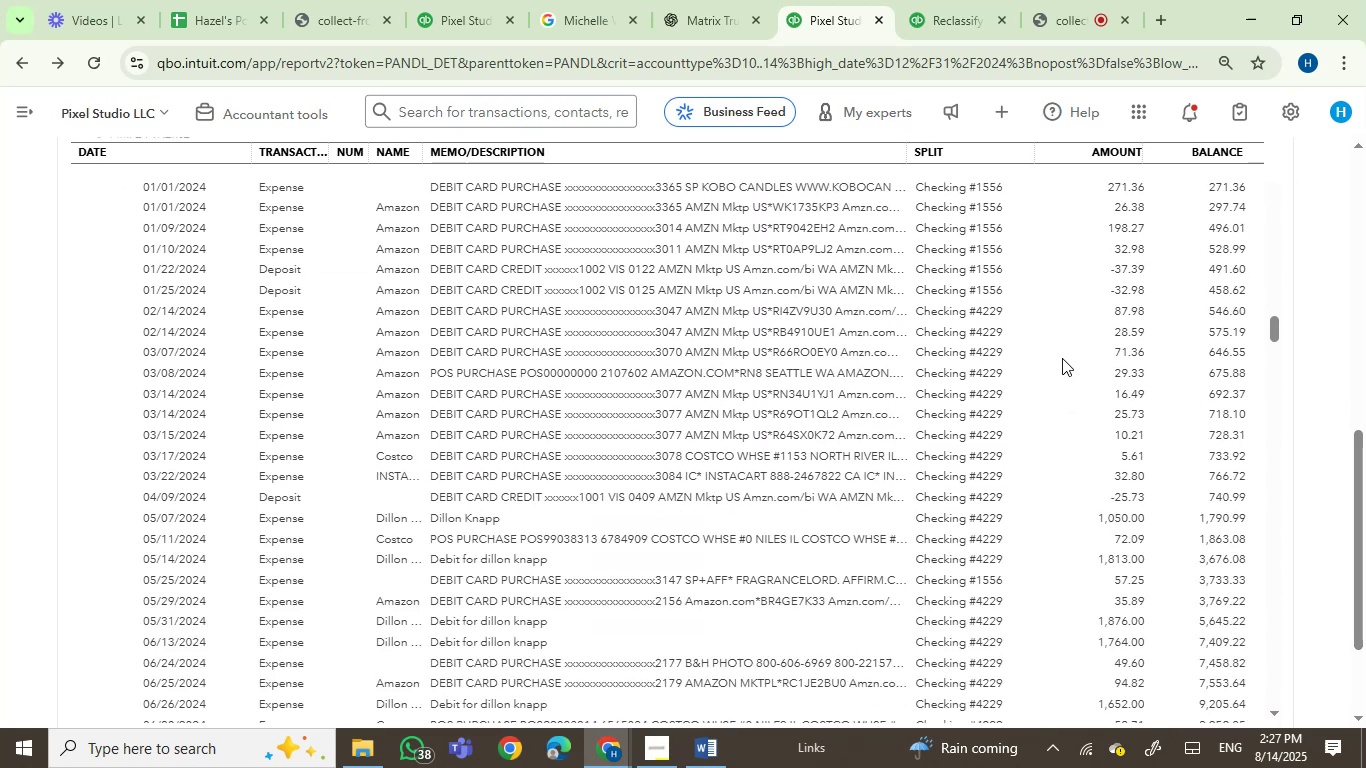 
scroll: coordinate [1054, 382], scroll_direction: down, amount: 2.0
 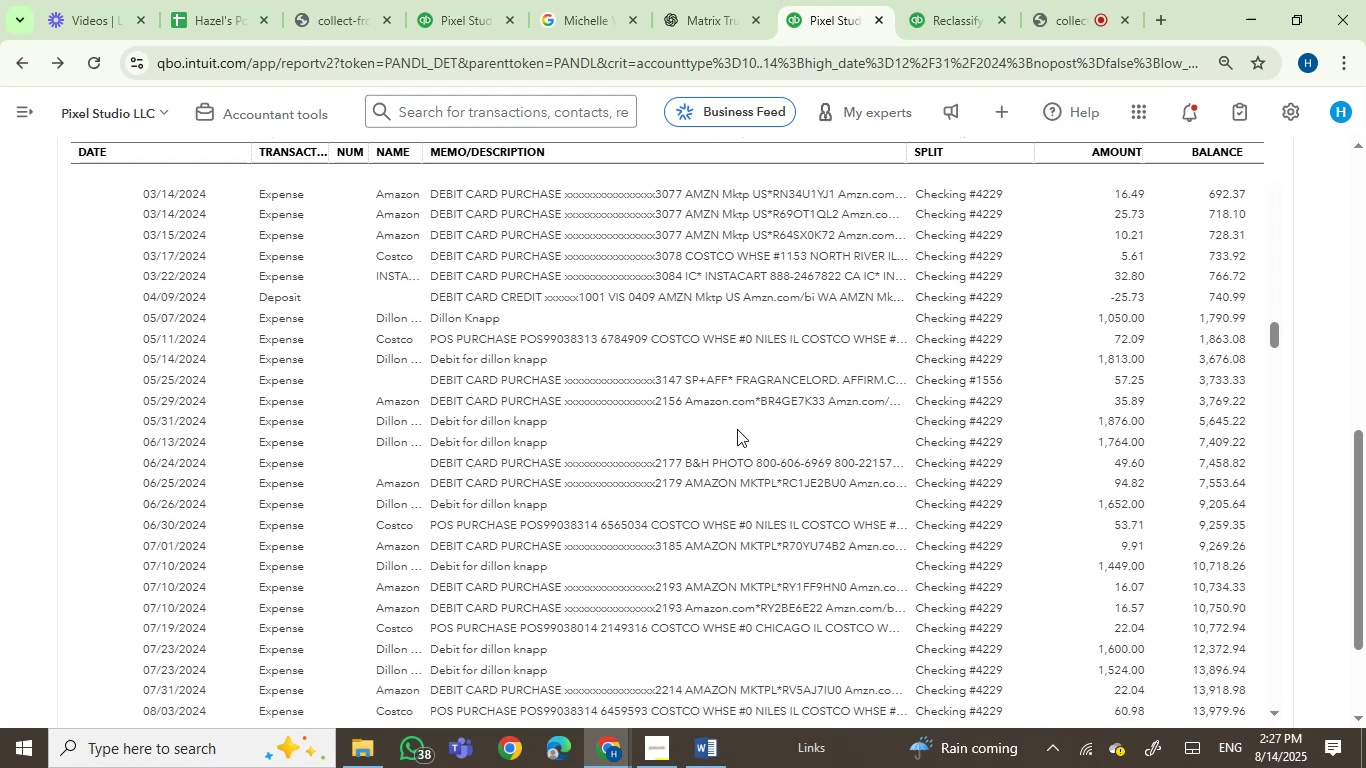 
scroll: coordinate [692, 438], scroll_direction: none, amount: 0.0
 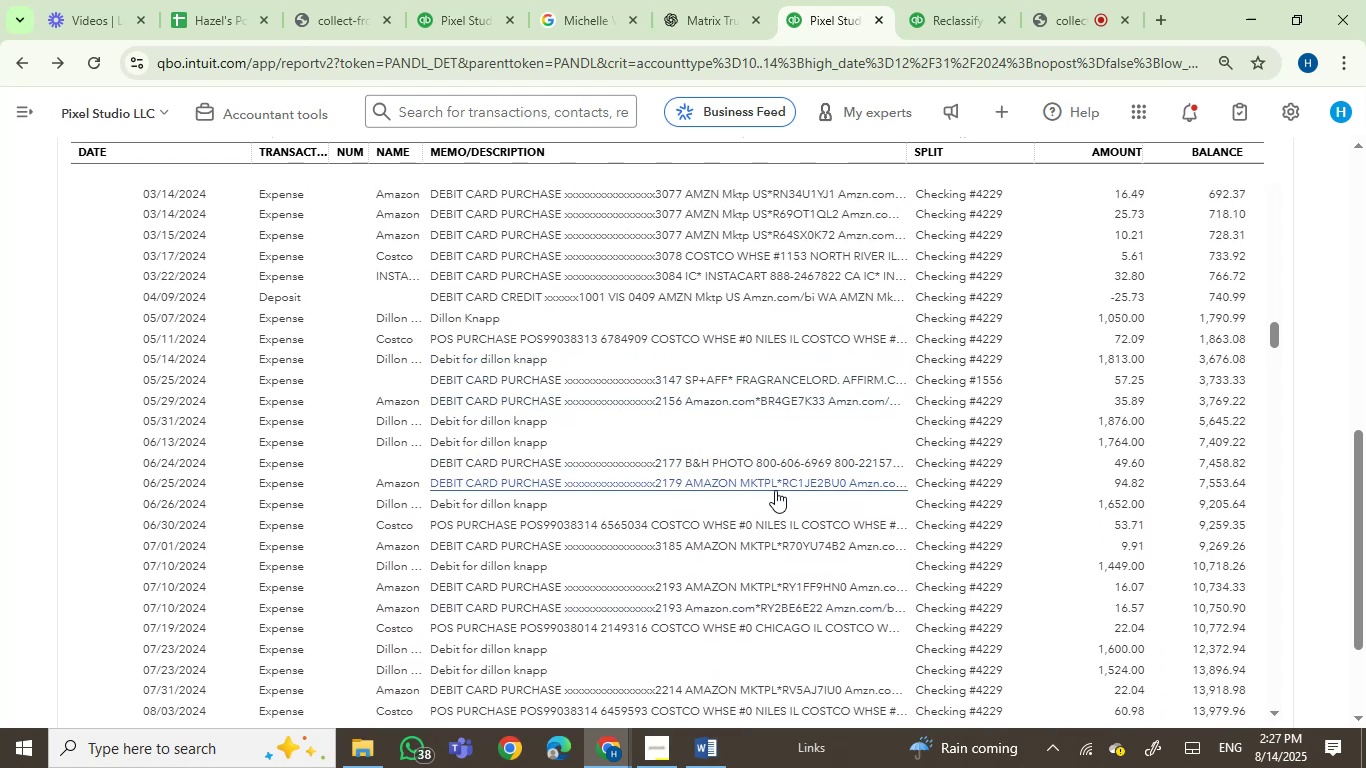 
wait(7.08)
 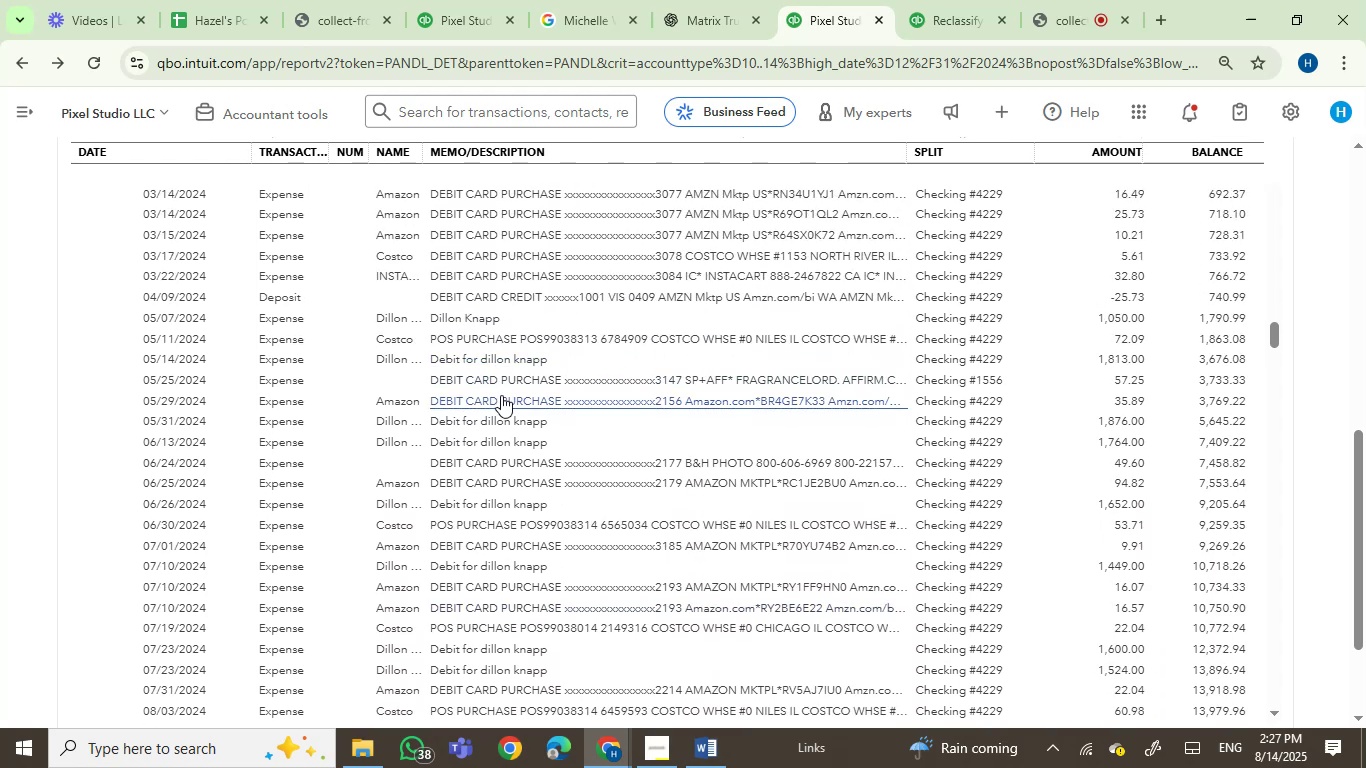 
double_click([1275, 714])
 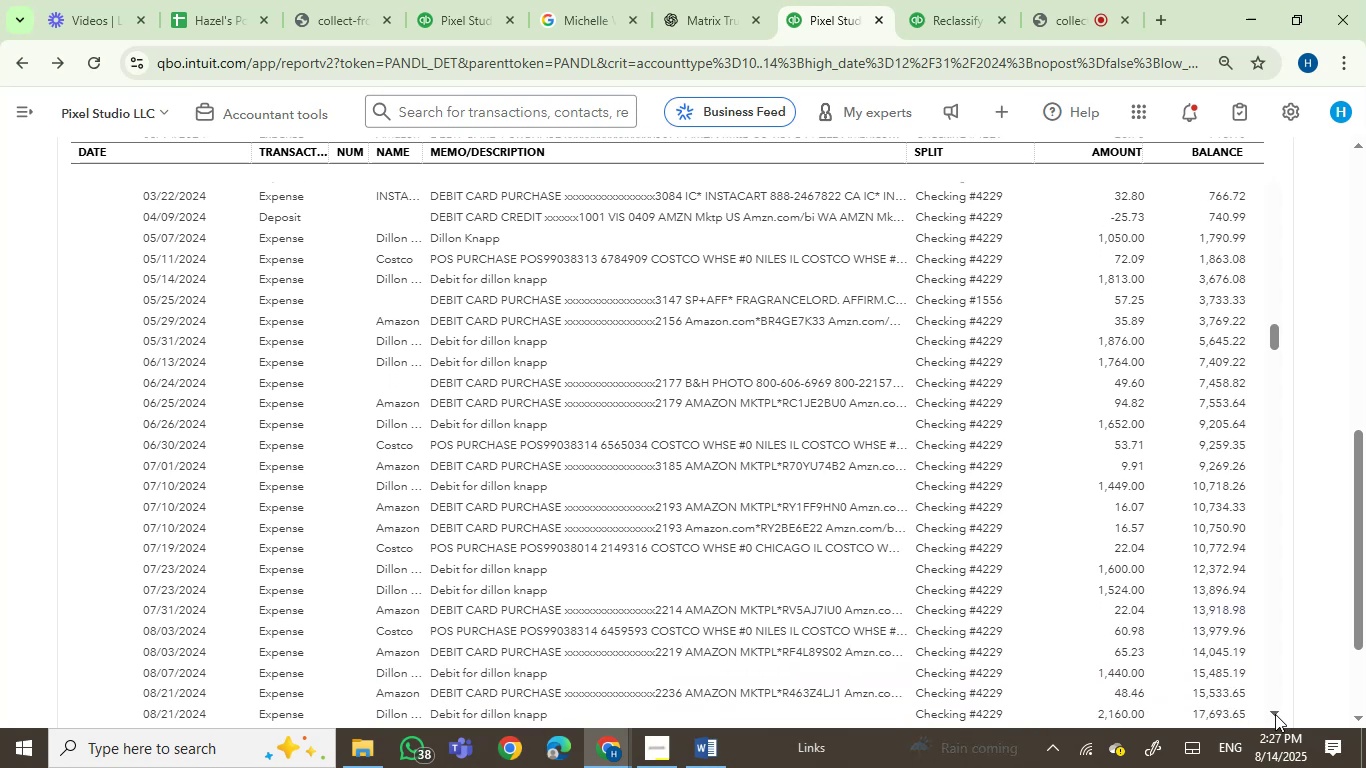 
triple_click([1275, 714])
 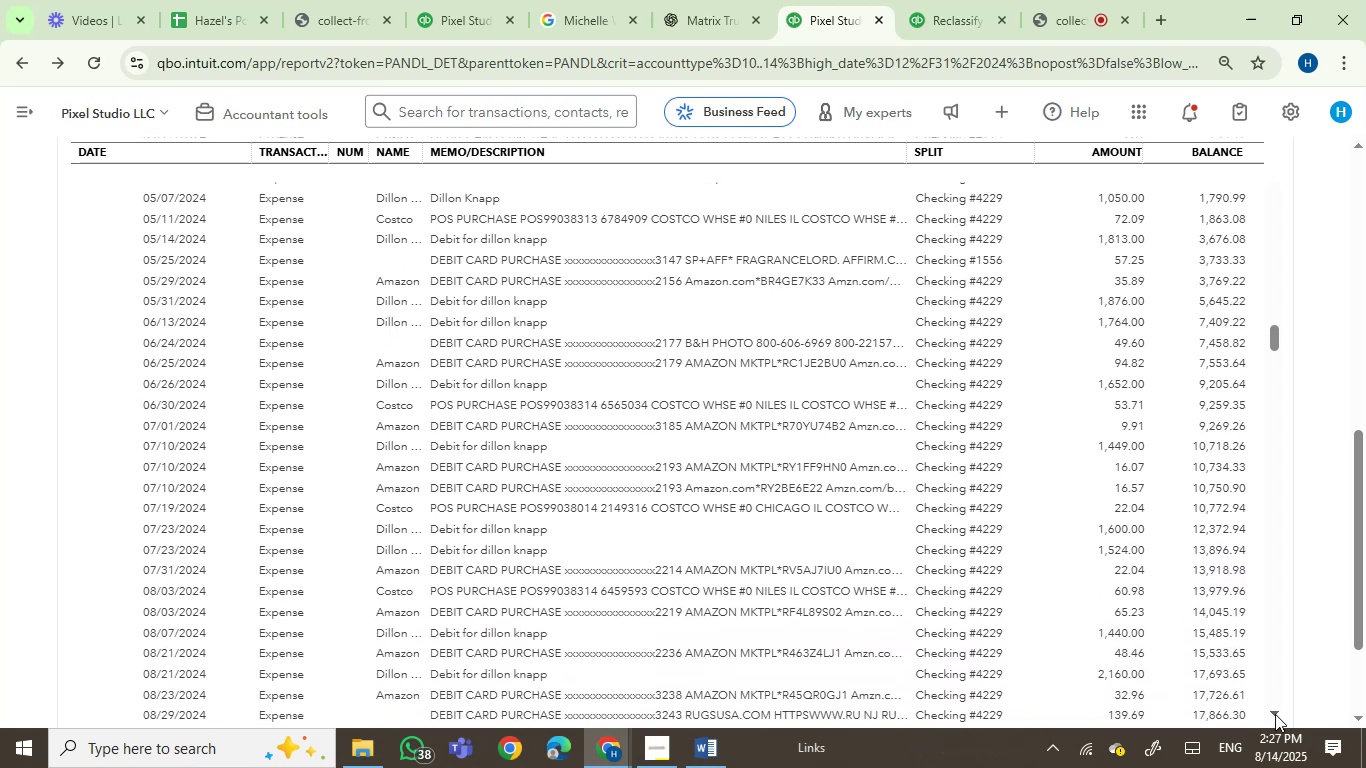 
left_click([1275, 714])
 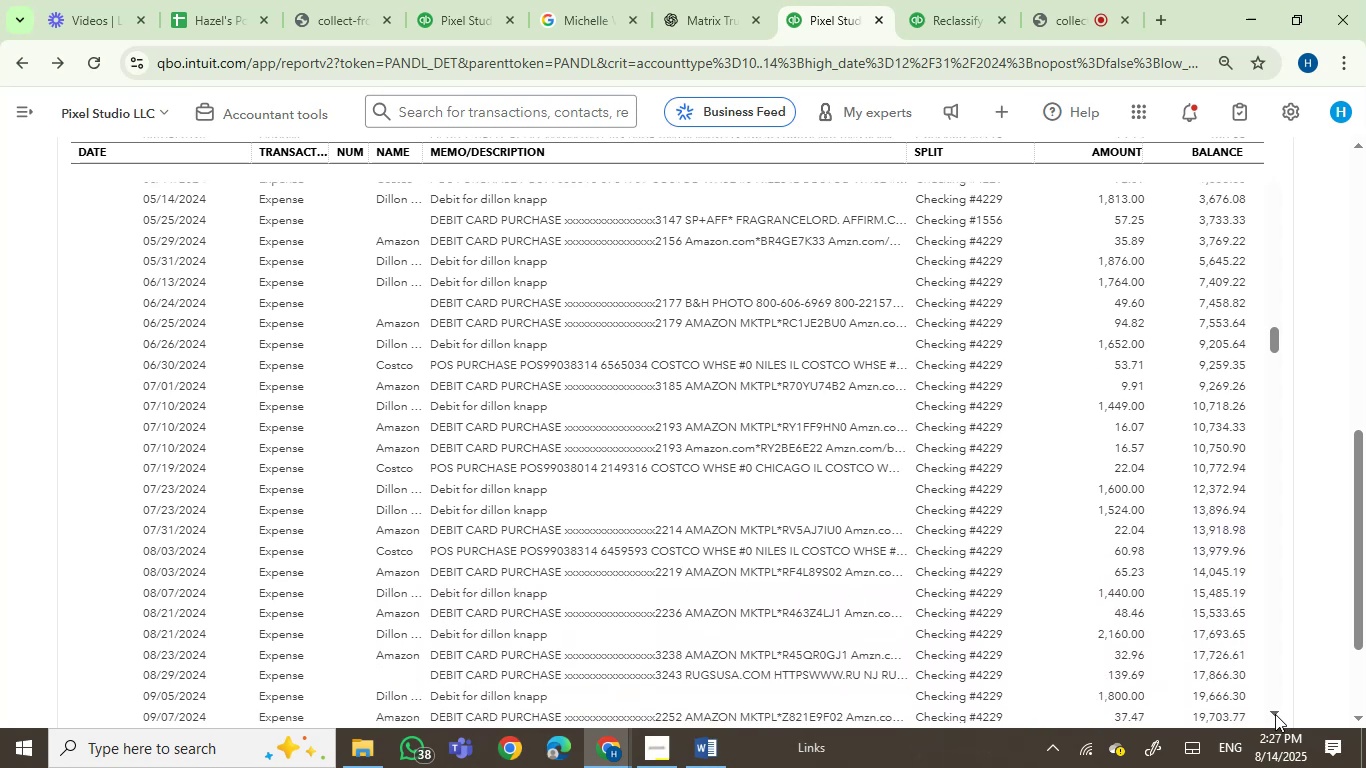 
double_click([1275, 714])
 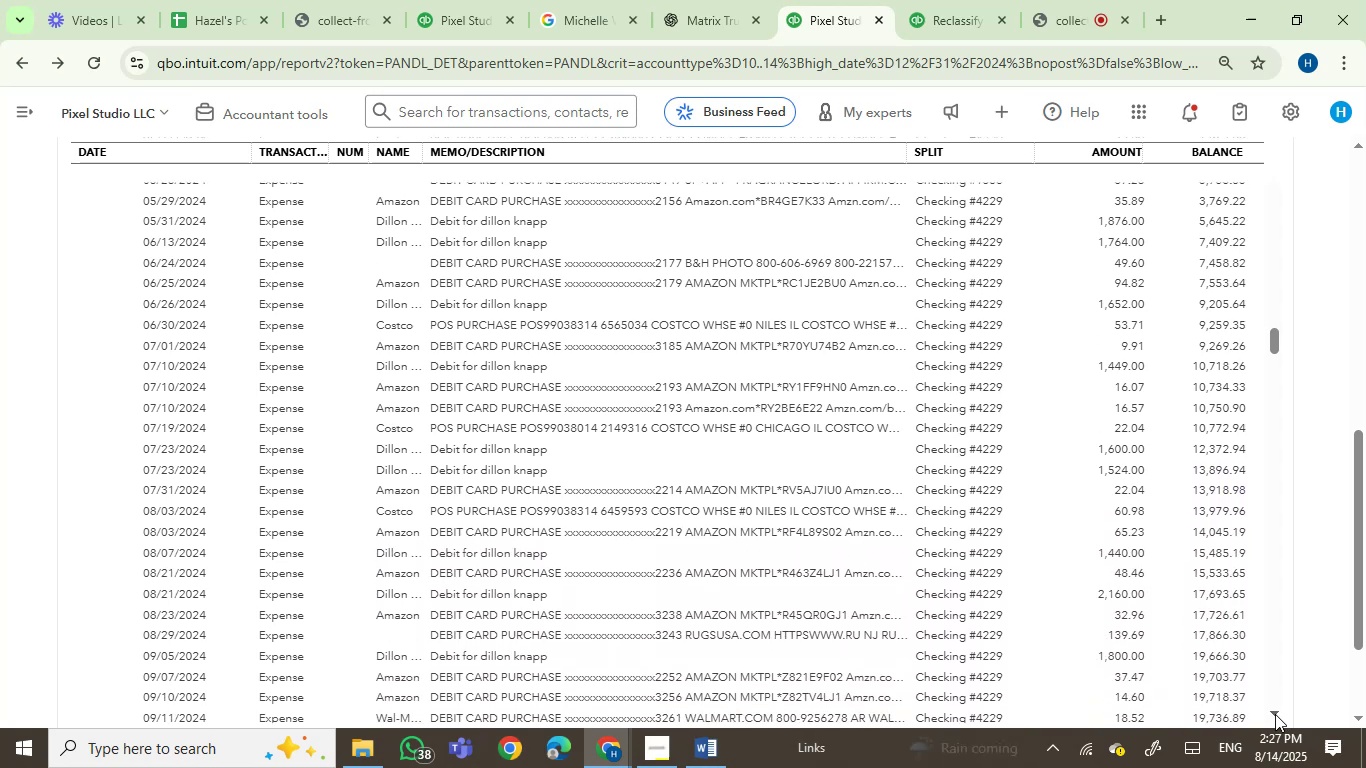 
left_click([1275, 714])
 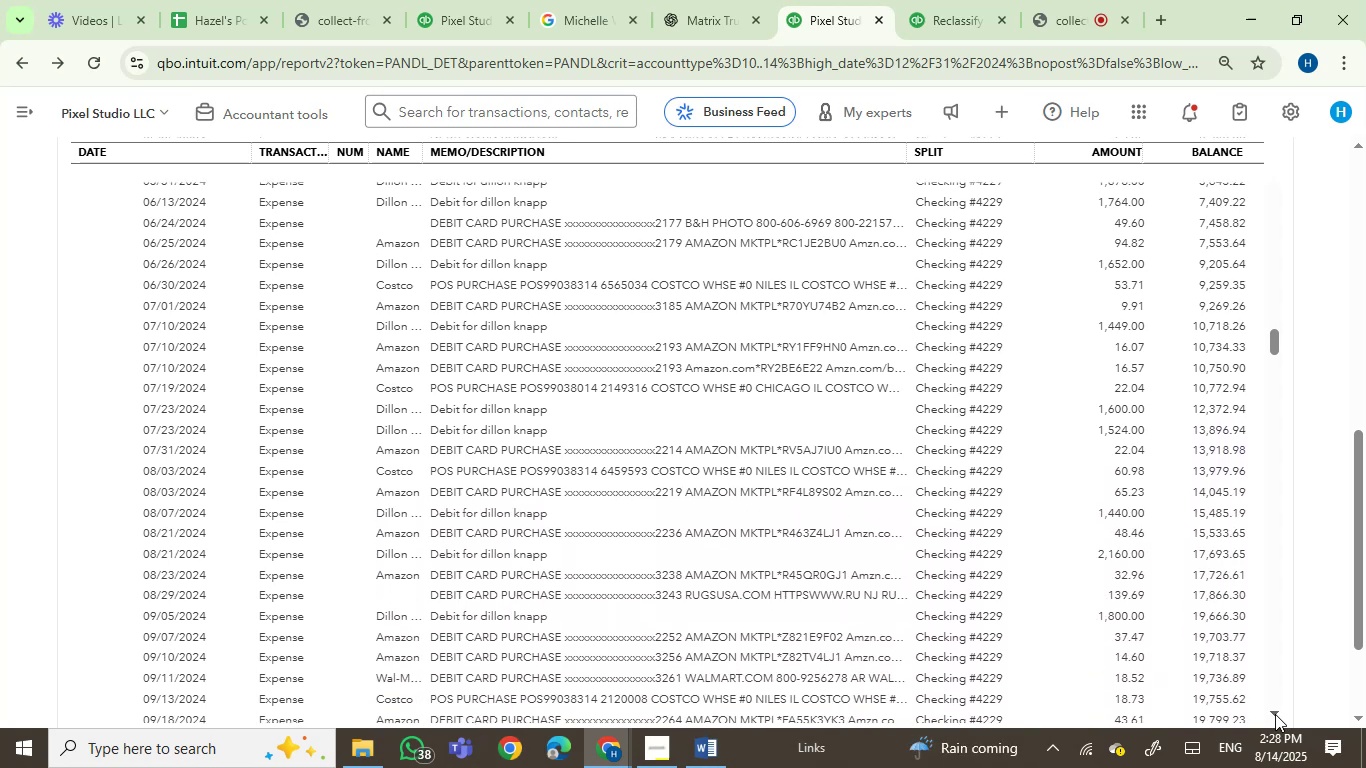 
double_click([1275, 714])
 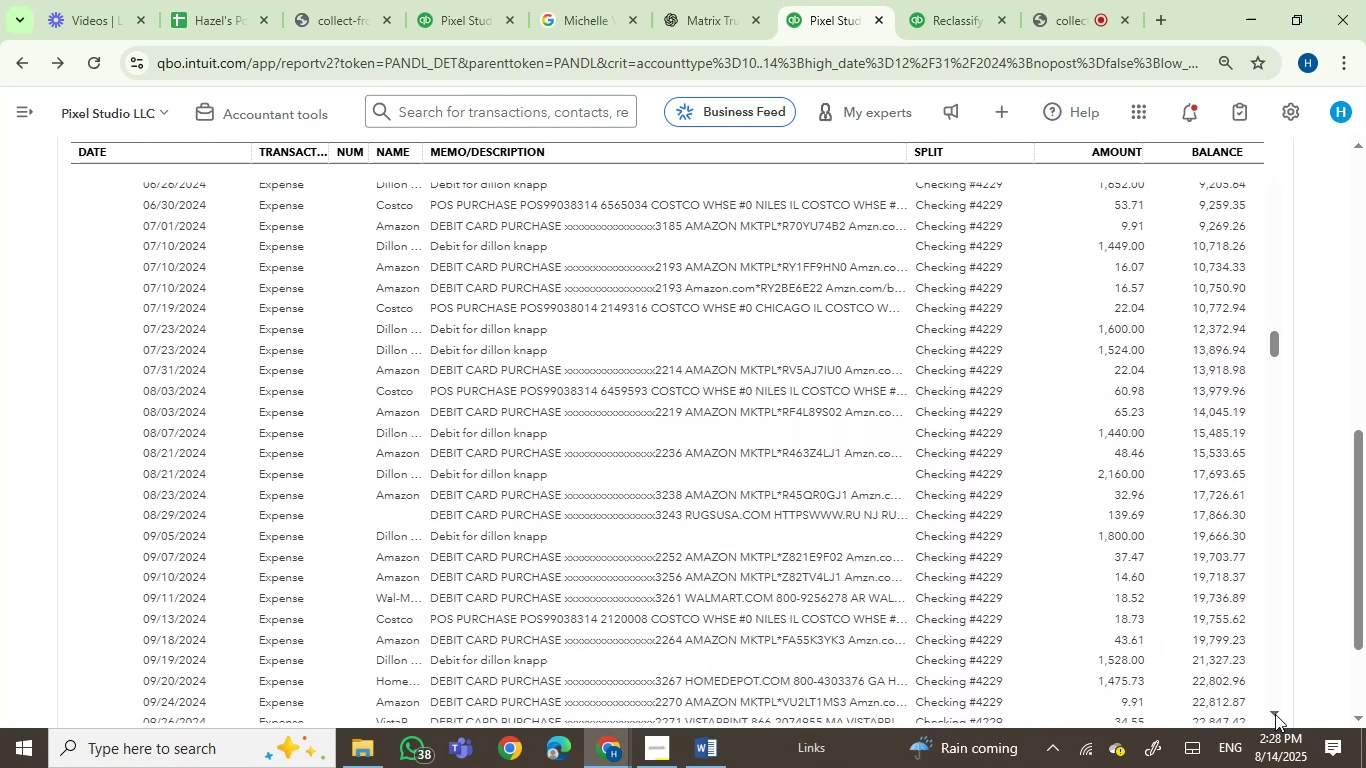 
triple_click([1275, 714])
 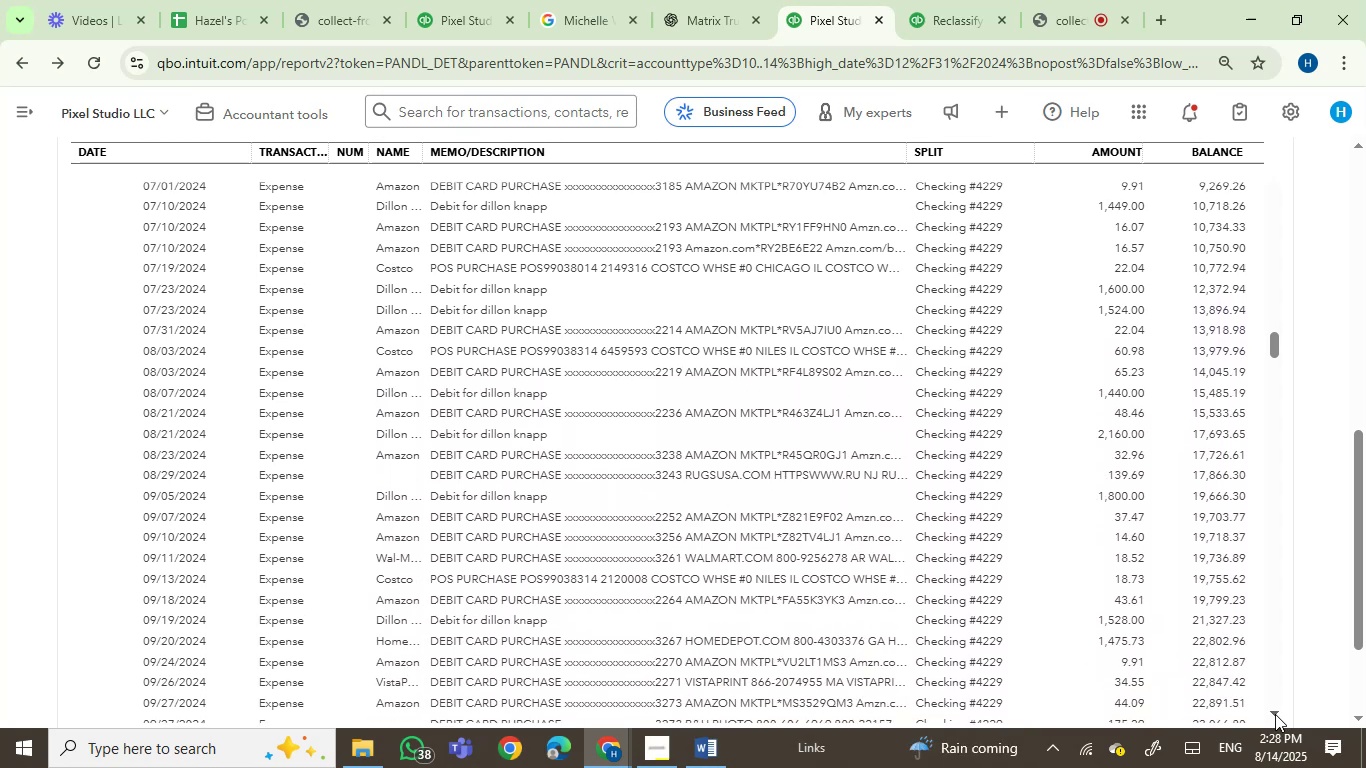 
triple_click([1275, 714])
 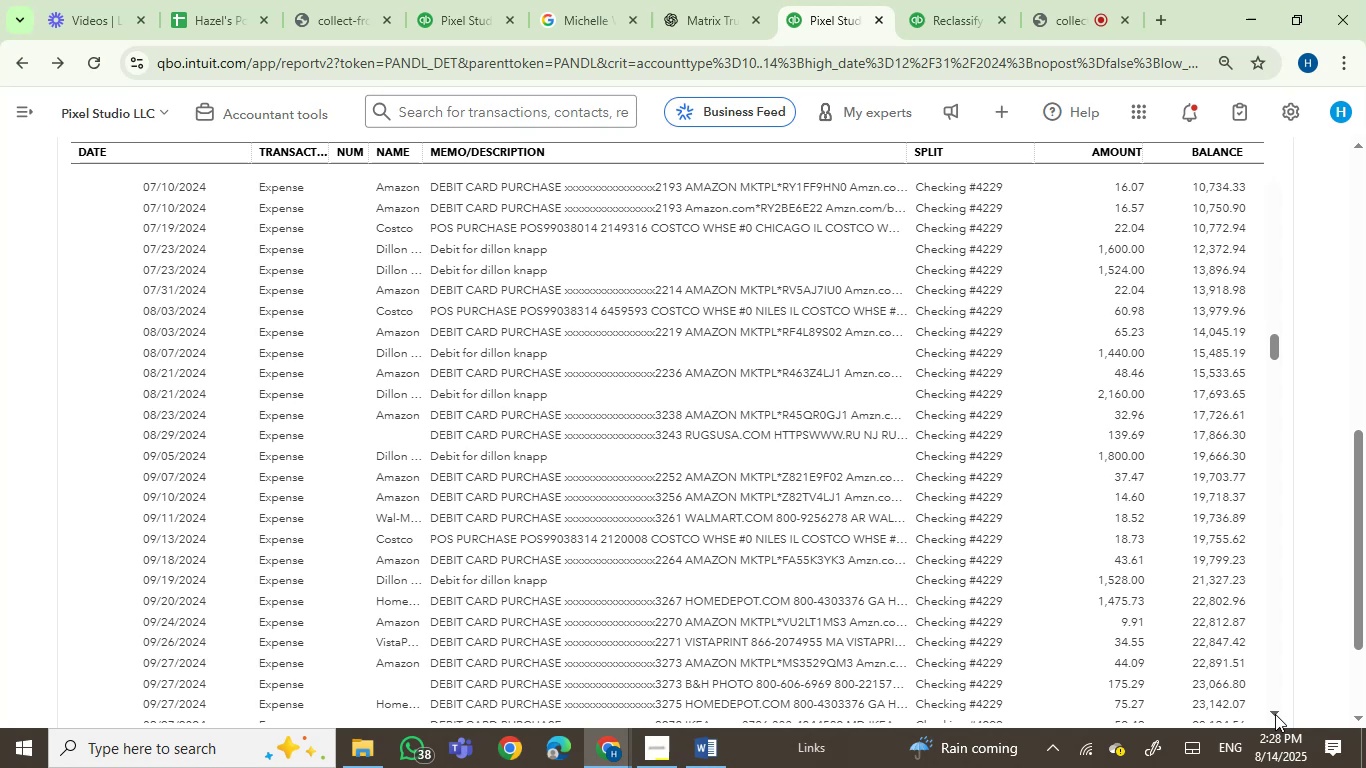 
double_click([1275, 714])
 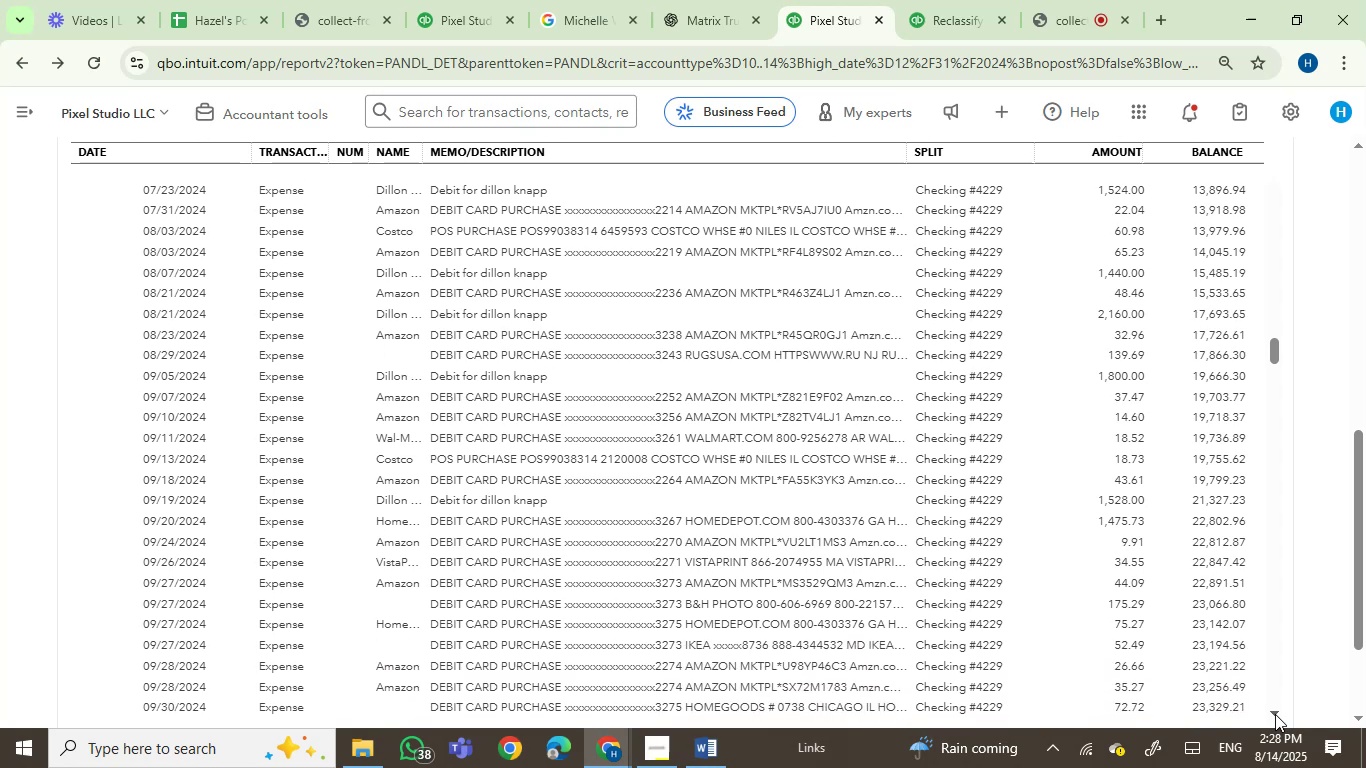 
triple_click([1275, 714])
 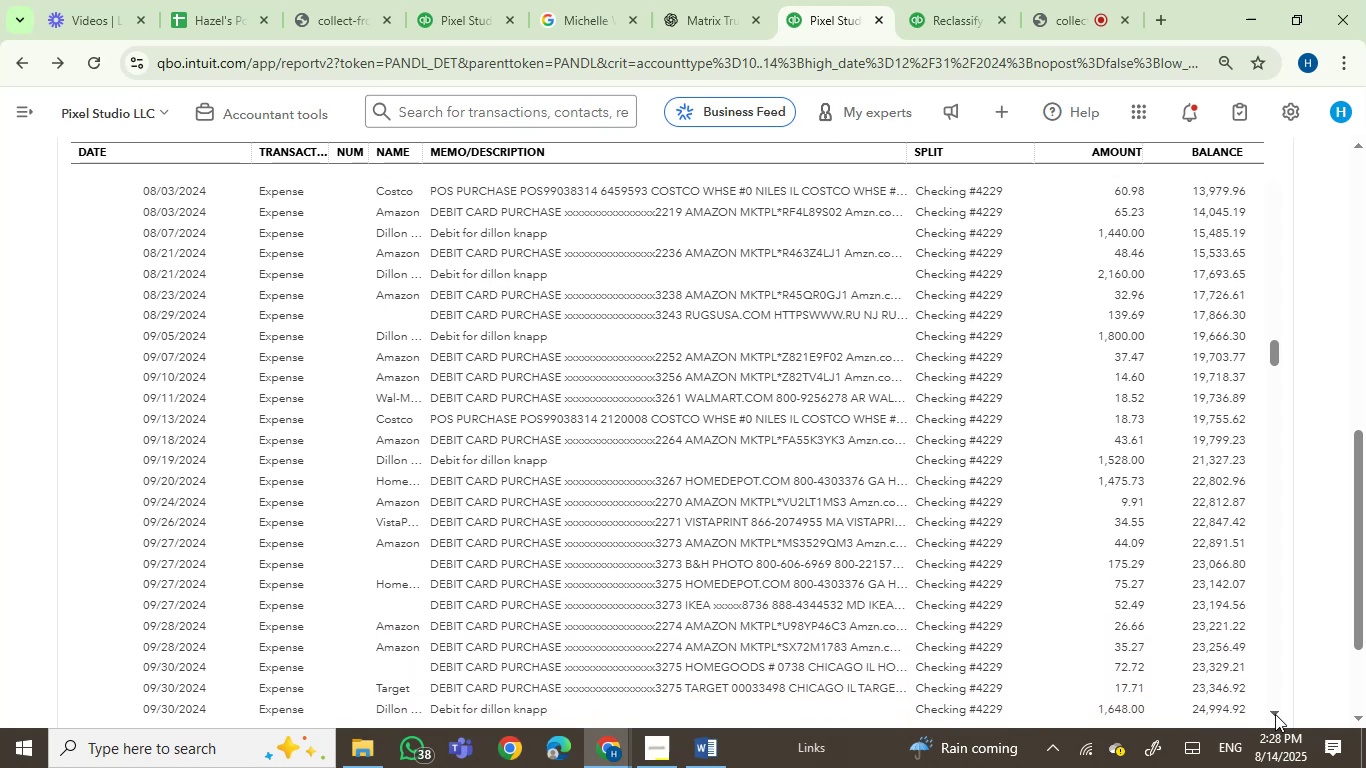 
triple_click([1275, 714])
 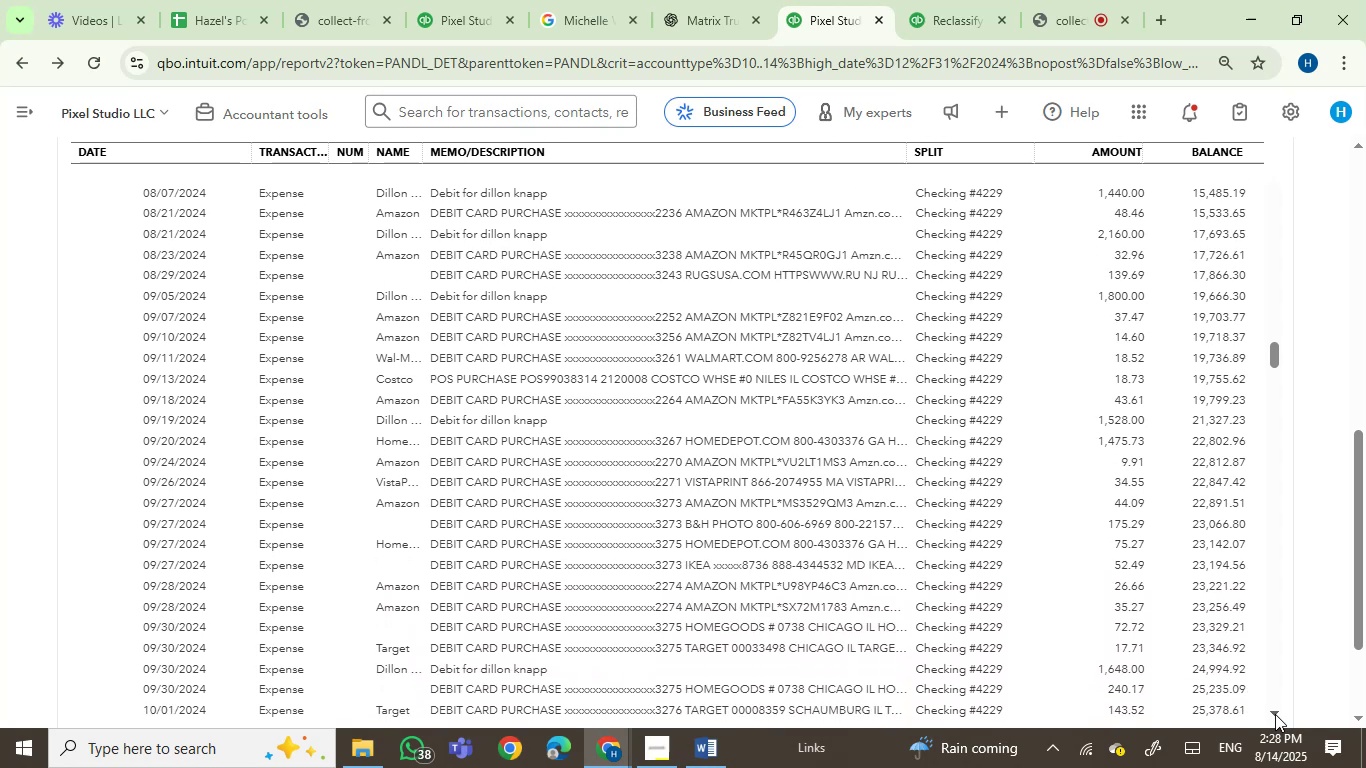 
left_click([1275, 714])
 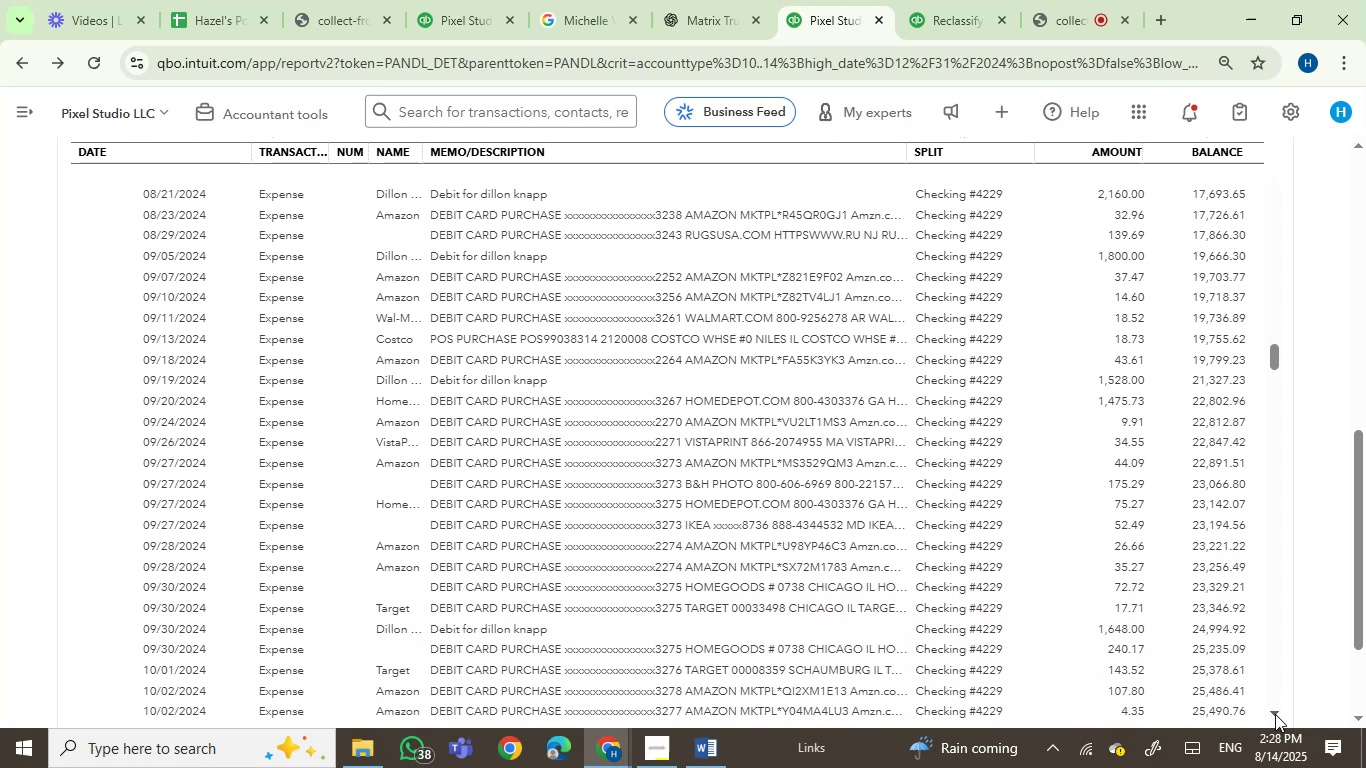 
left_click([1275, 714])
 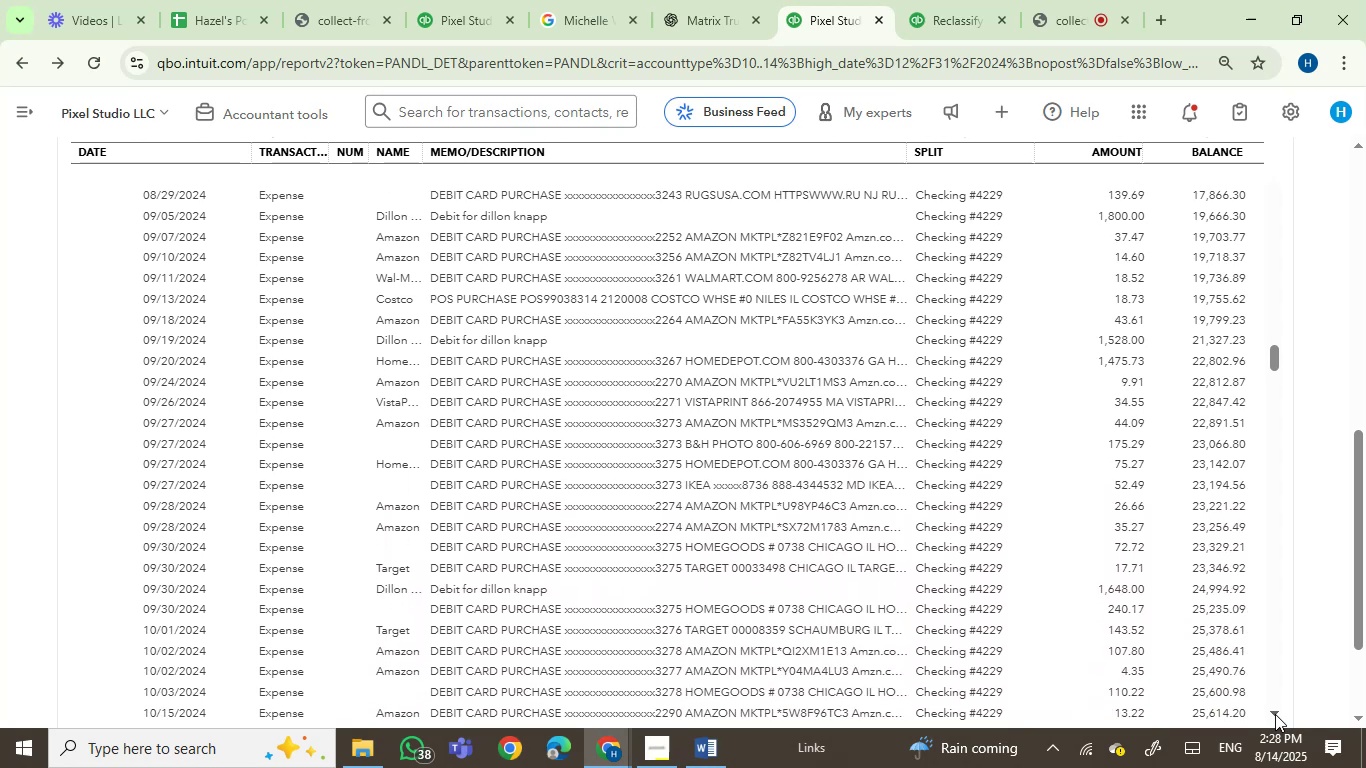 
double_click([1275, 714])
 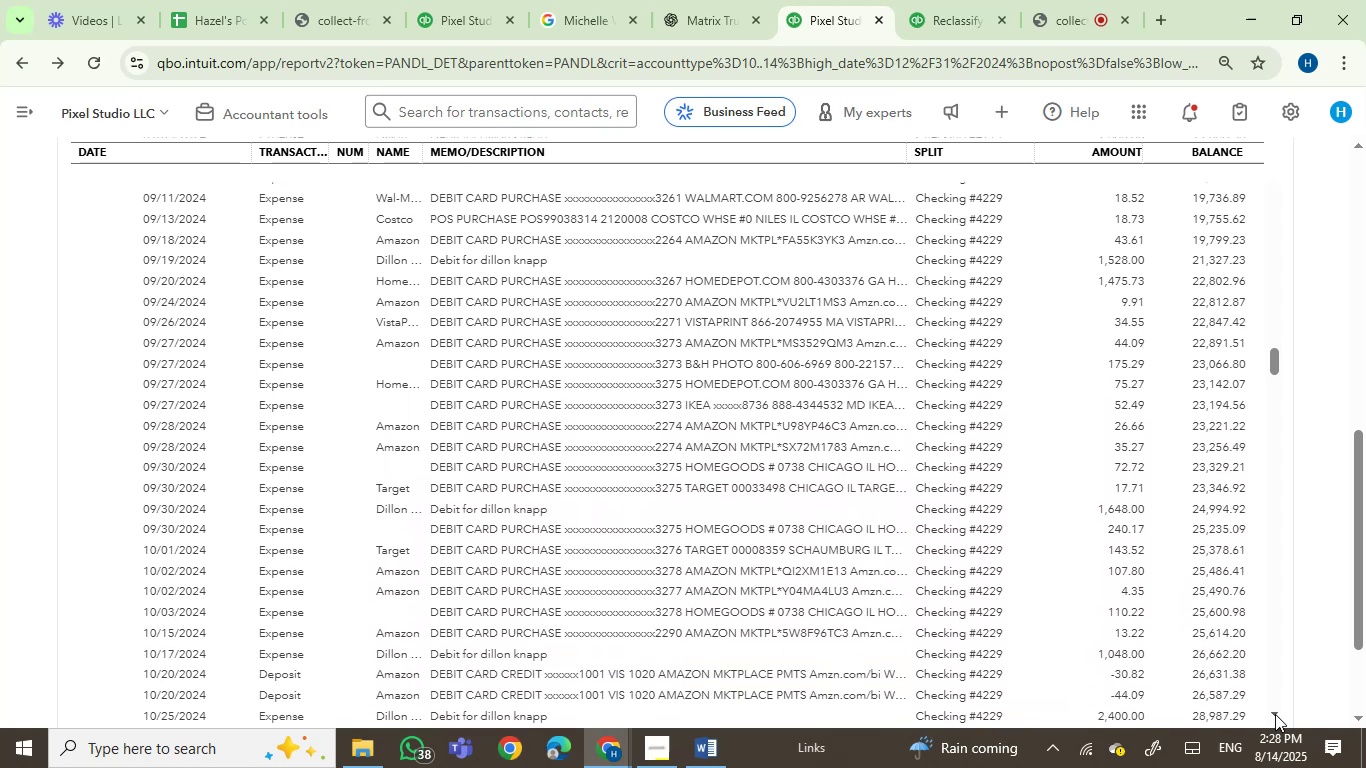 
triple_click([1275, 714])
 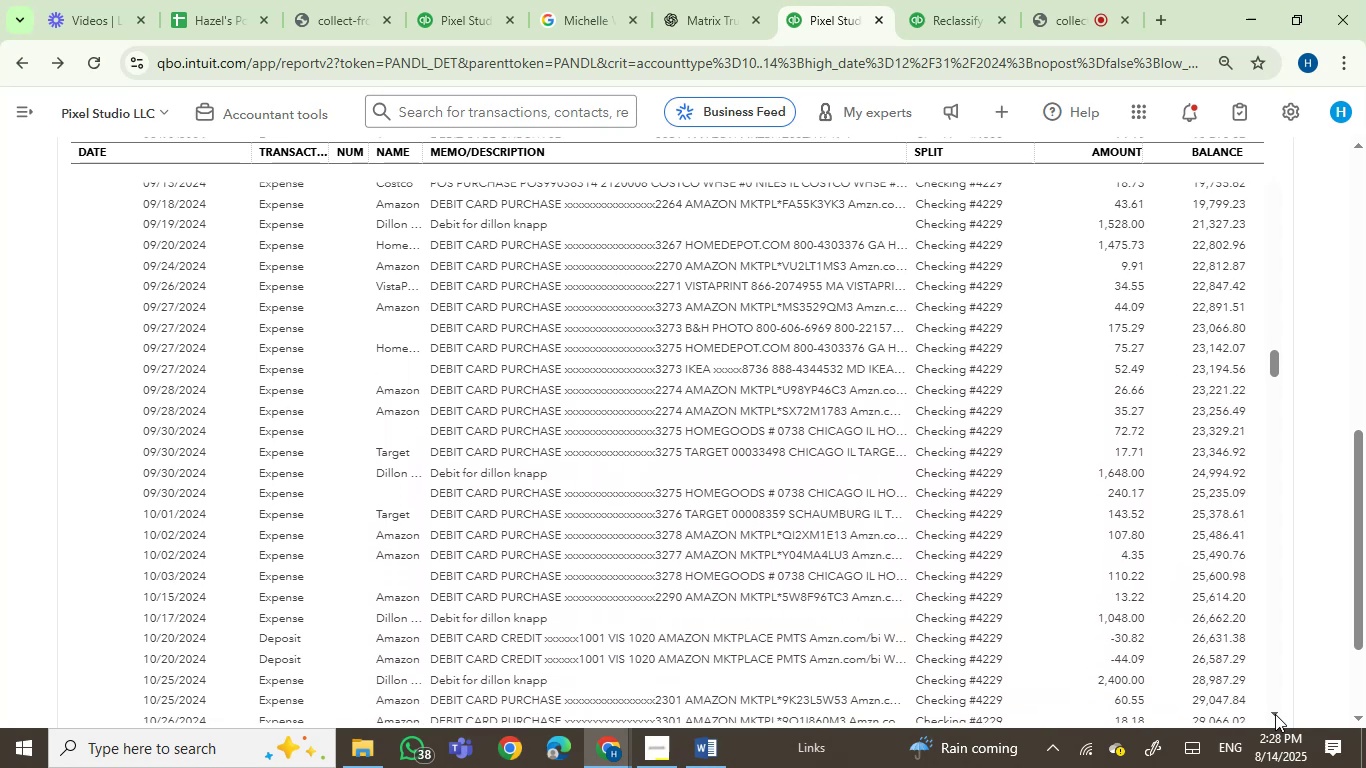 
triple_click([1275, 714])
 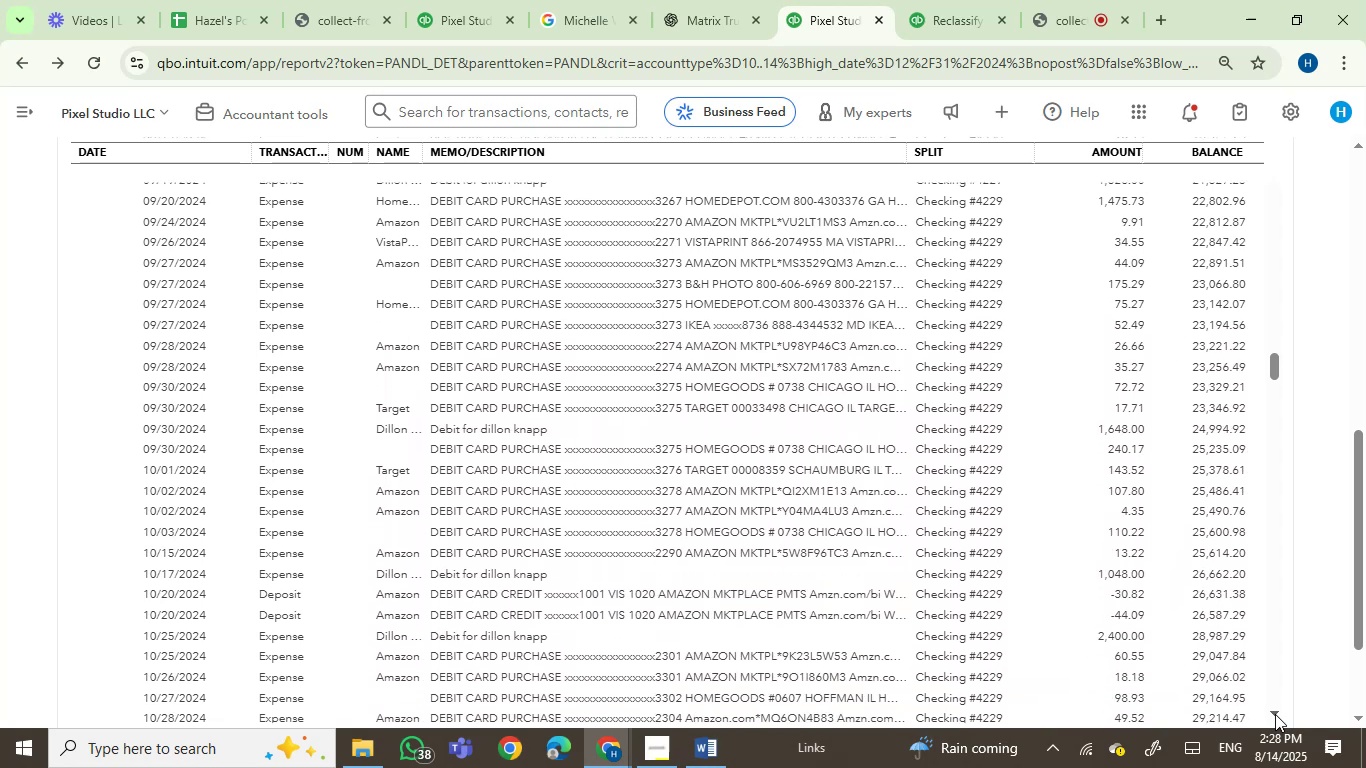 
triple_click([1275, 714])
 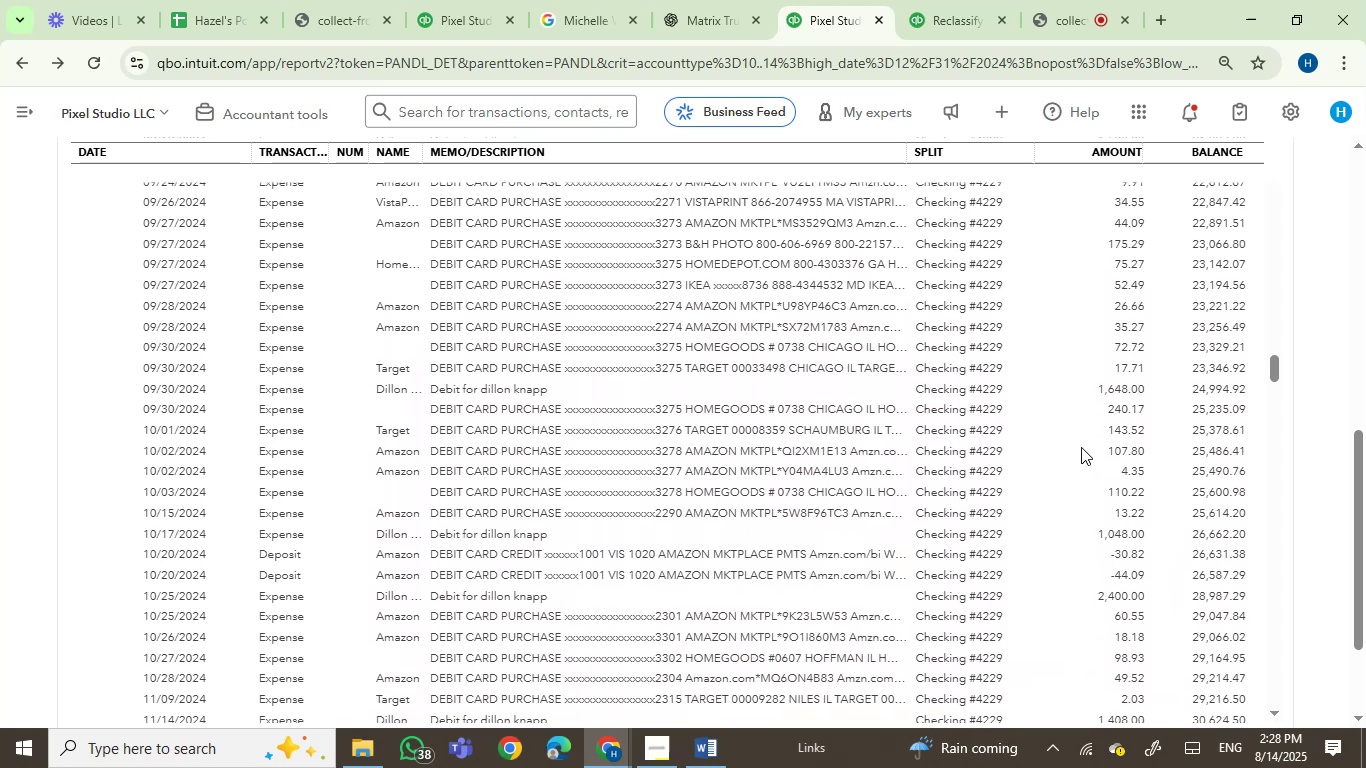 
left_click([930, 0])
 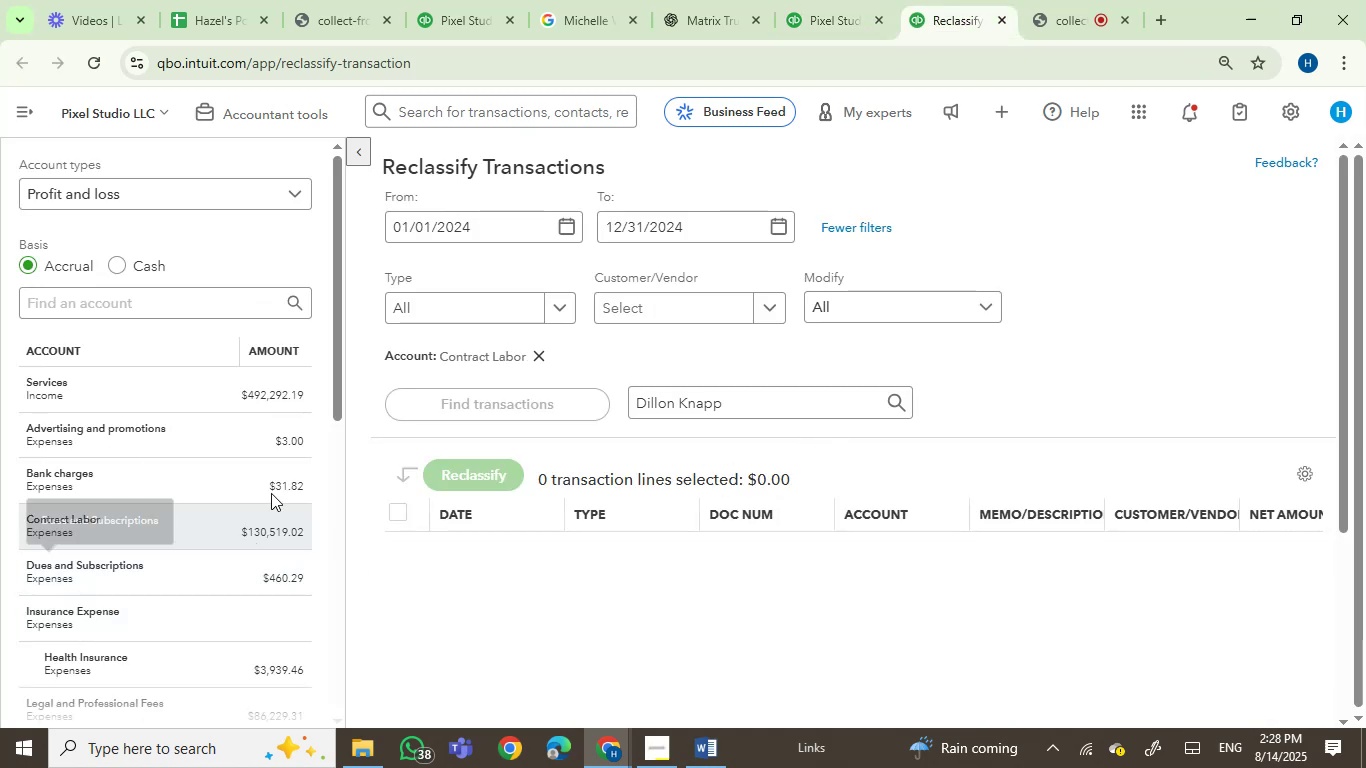 
left_click_drag(start_coordinate=[336, 397], to_coordinate=[339, 496])
 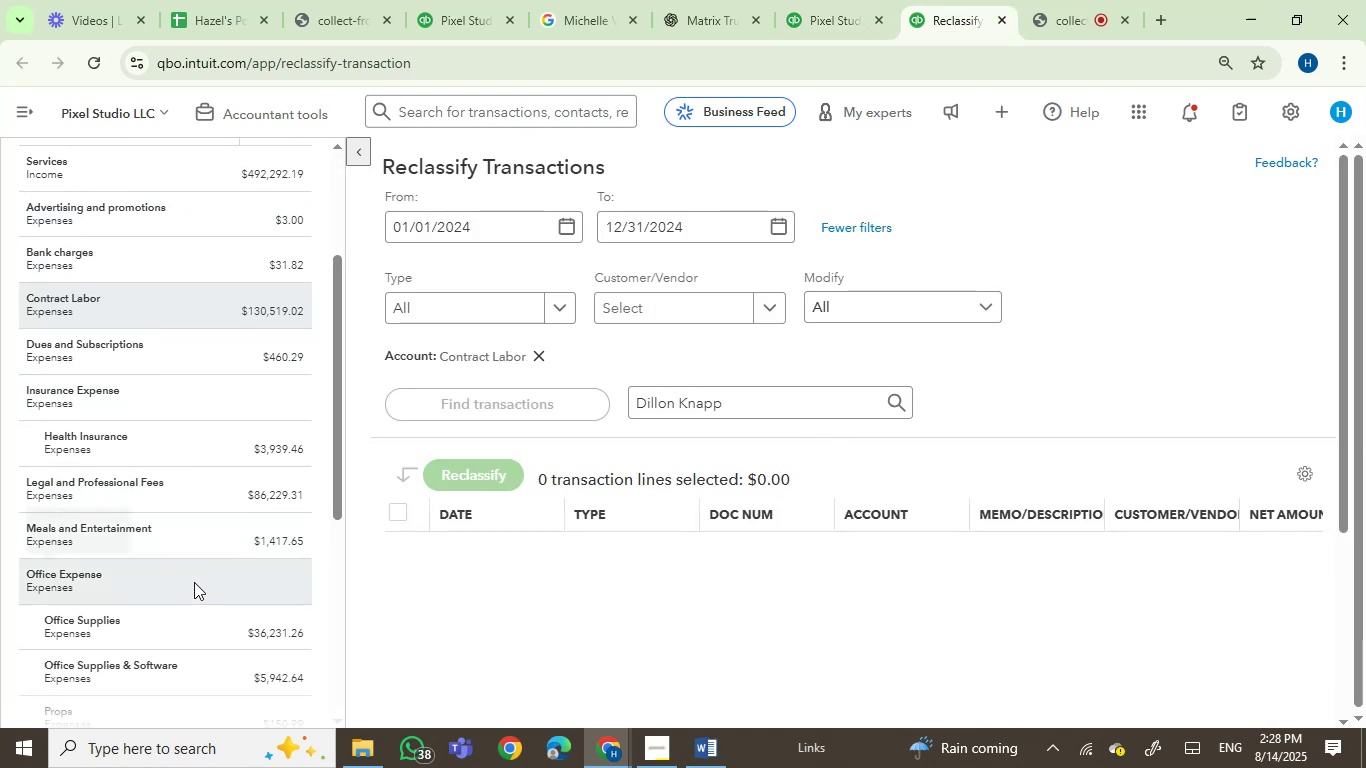 
left_click([192, 624])
 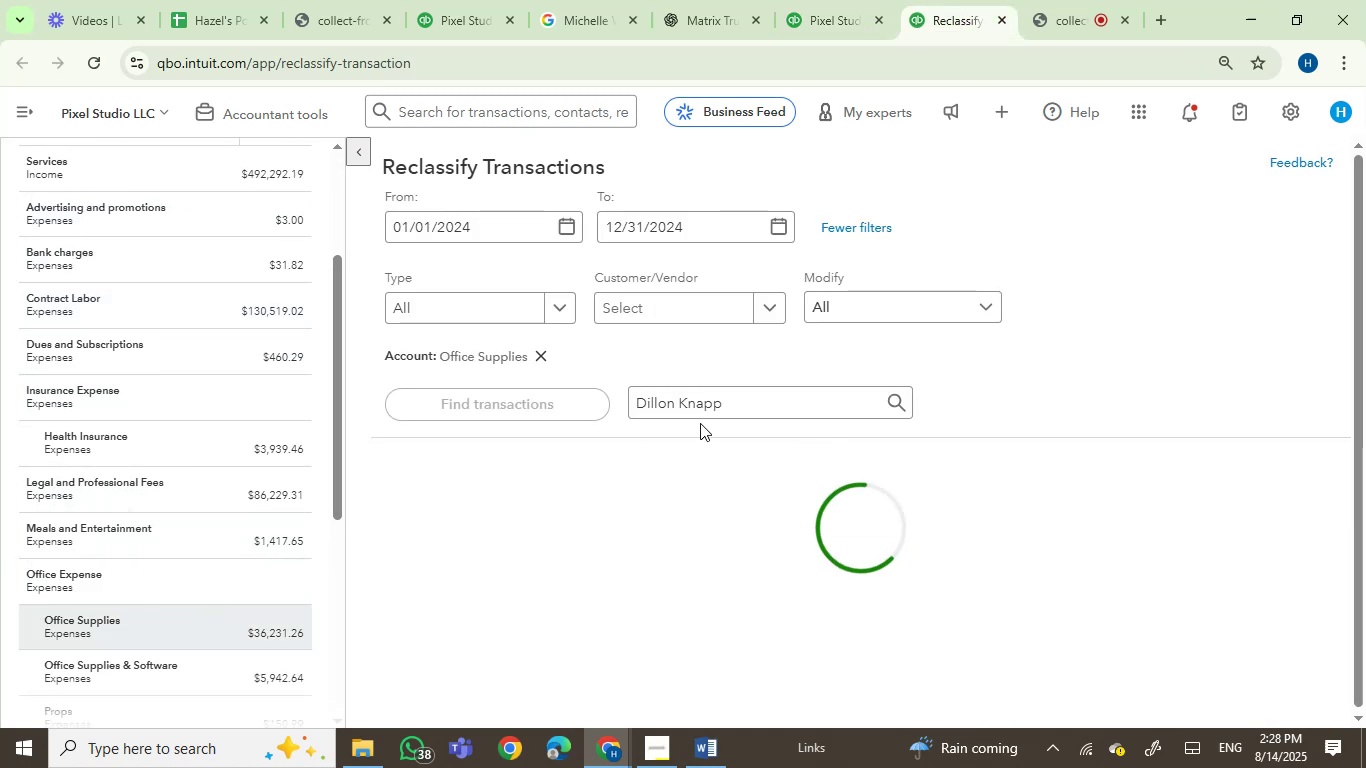 
left_click_drag(start_coordinate=[749, 409], to_coordinate=[581, 388])
 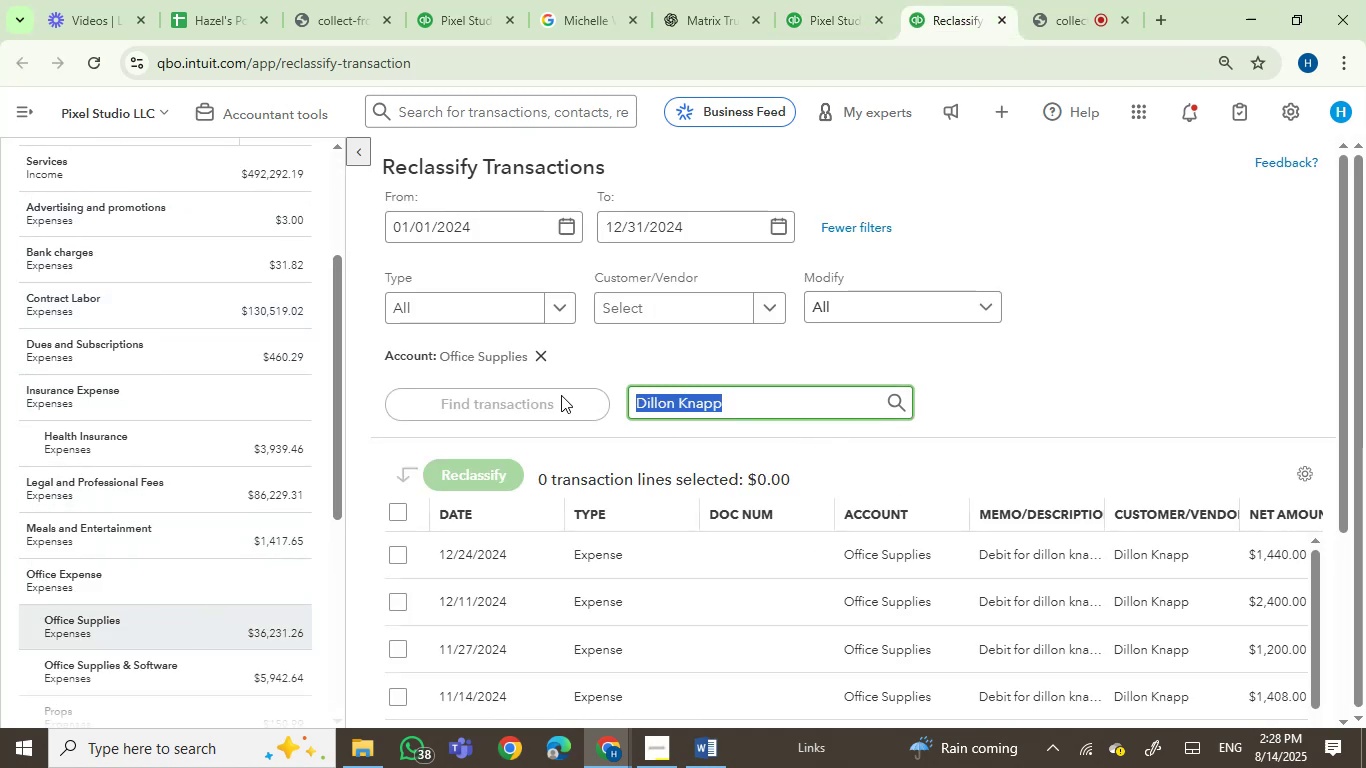 
type(homed)
key(Backspace)
type( d)
key(Backspace)
key(Backspace)
type(de)
 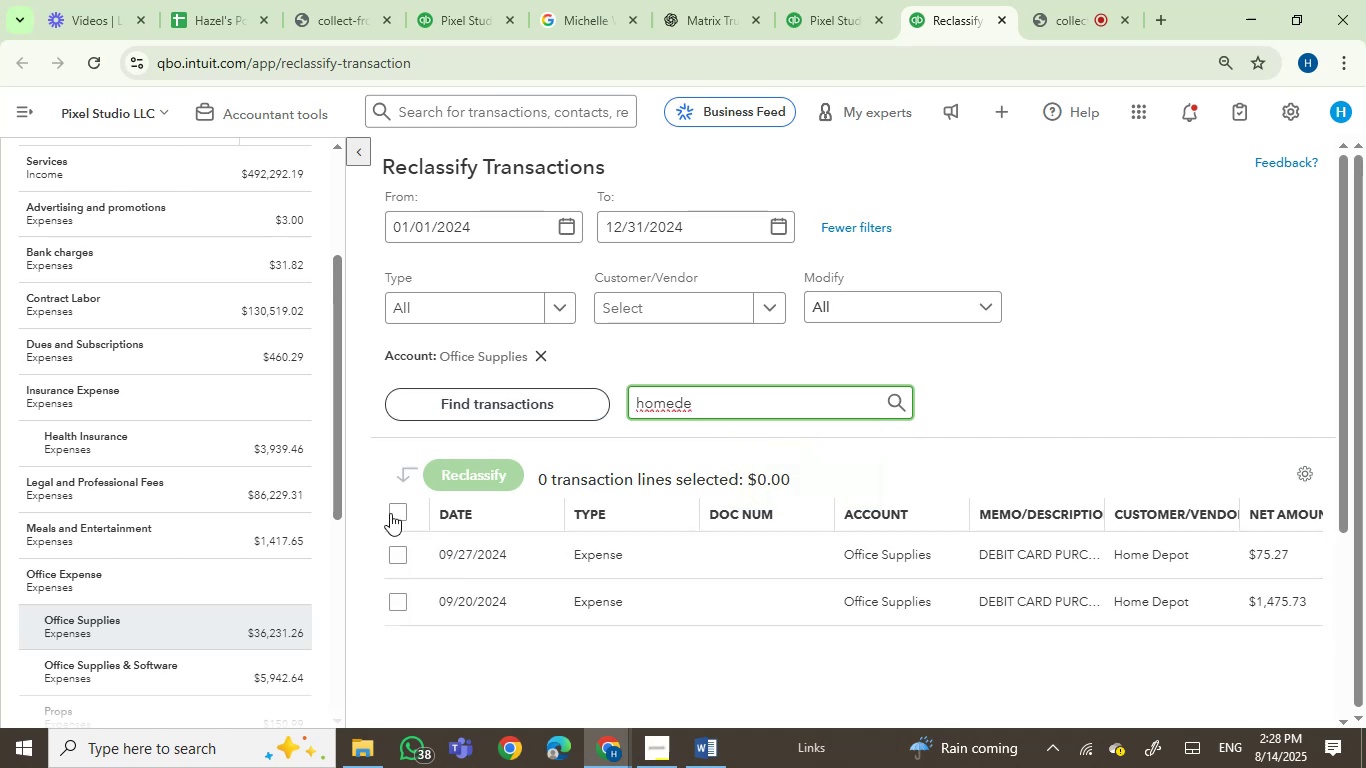 
double_click([467, 472])
 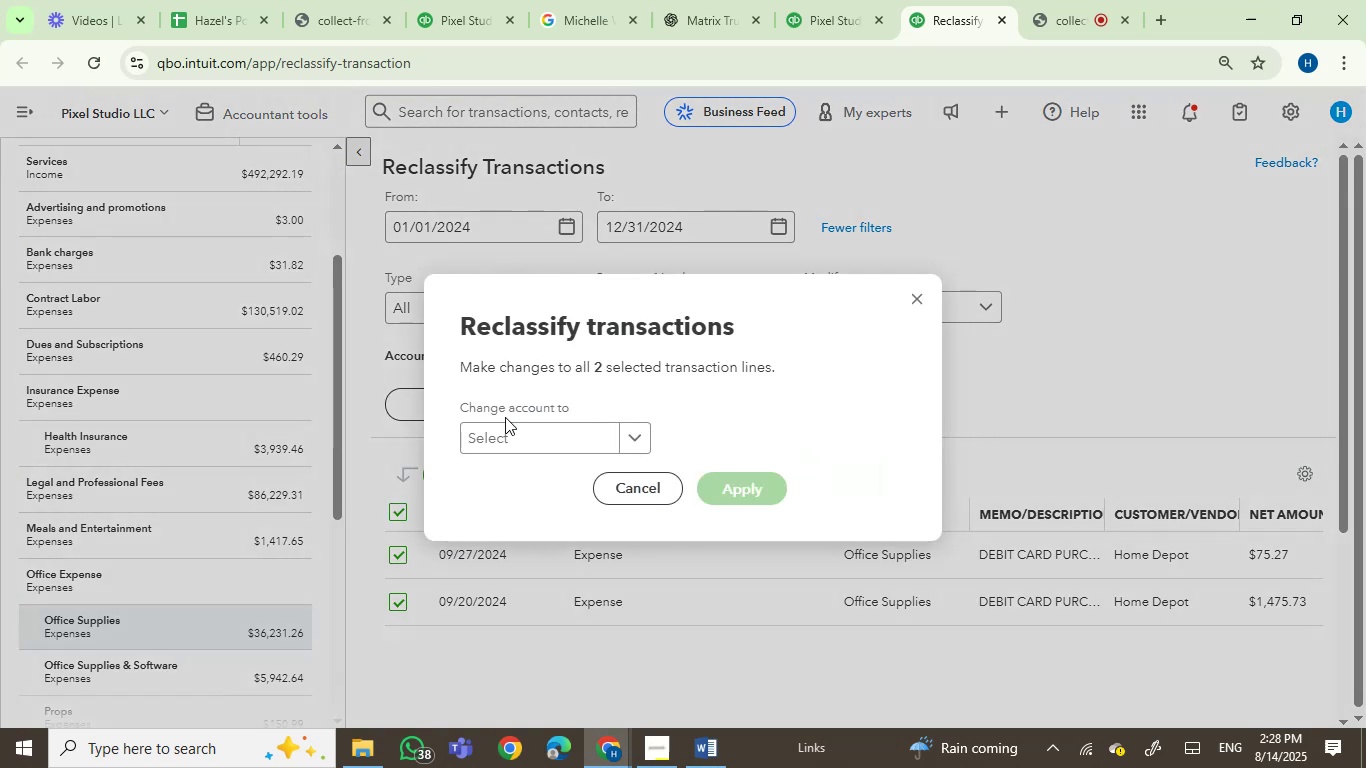 
left_click([519, 435])
 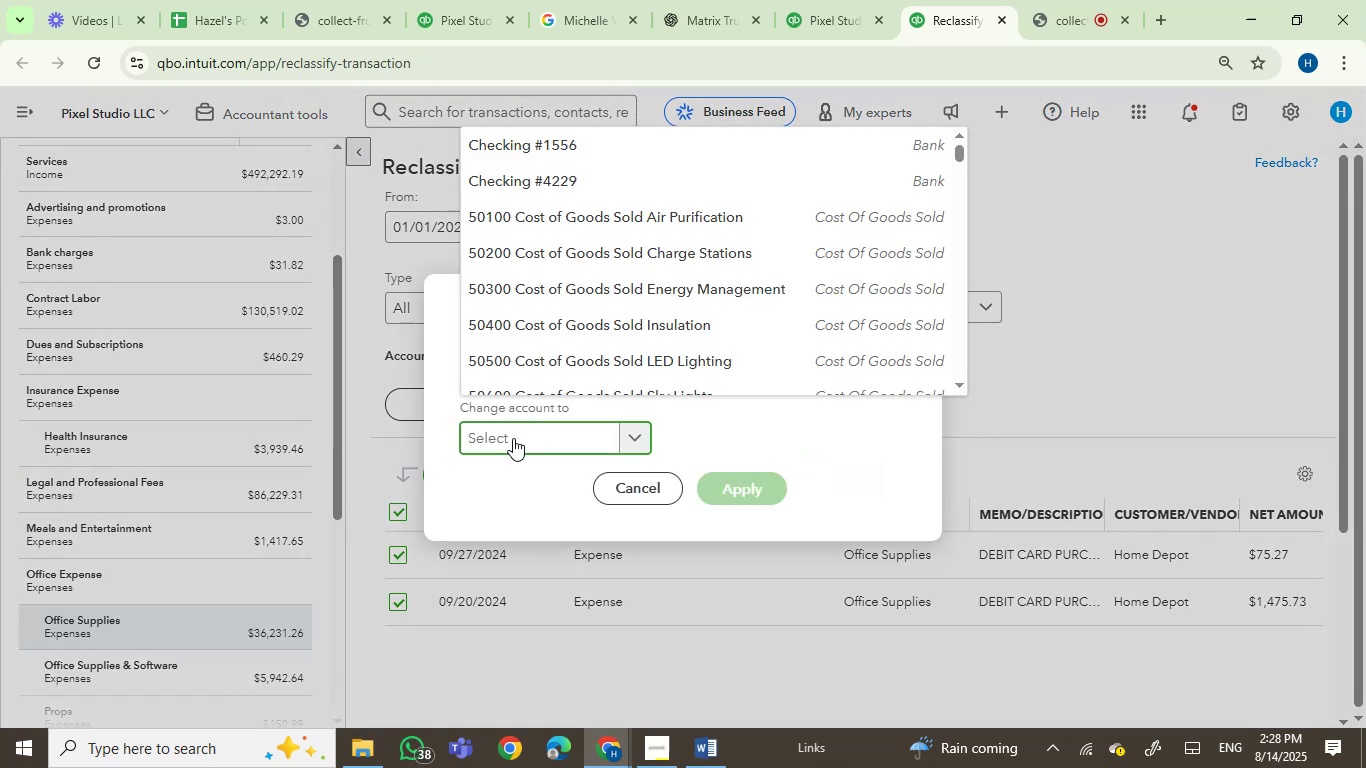 
type(rep)
 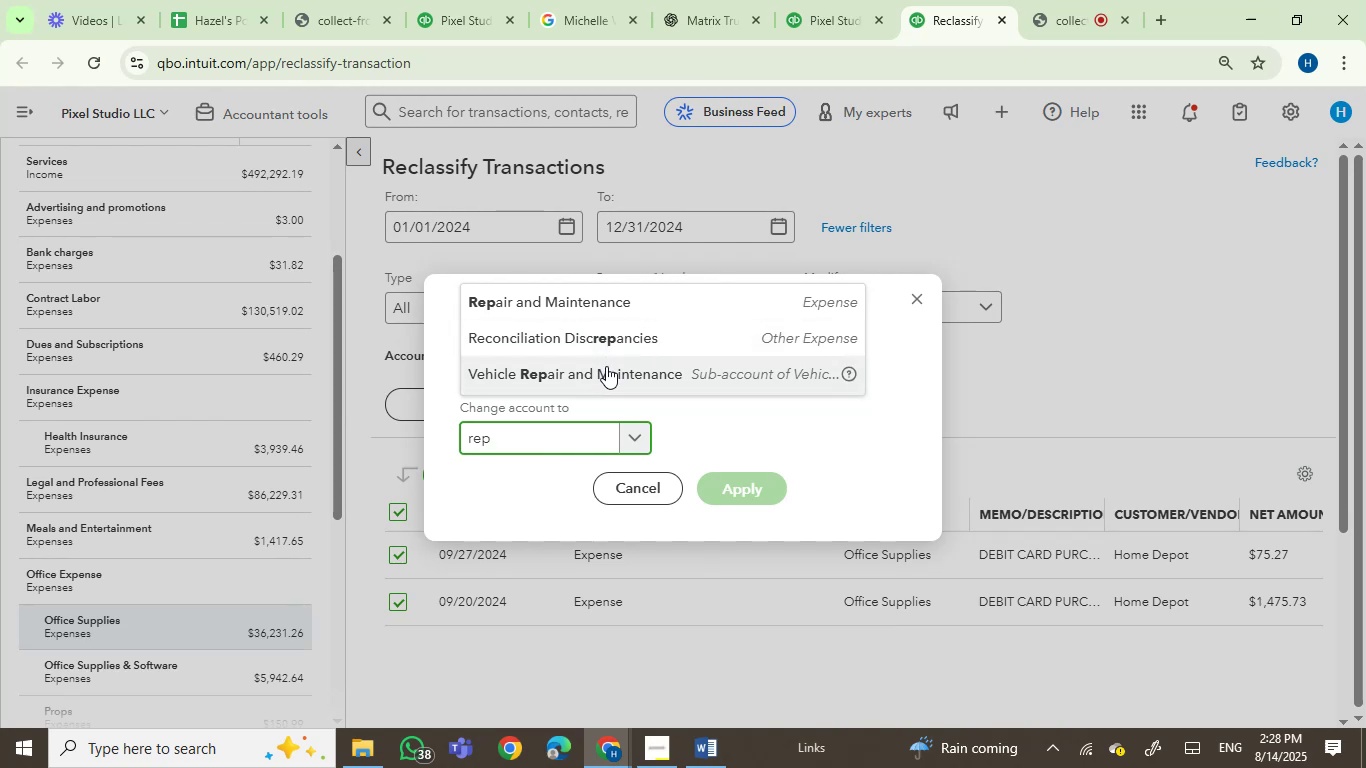 
left_click([607, 305])
 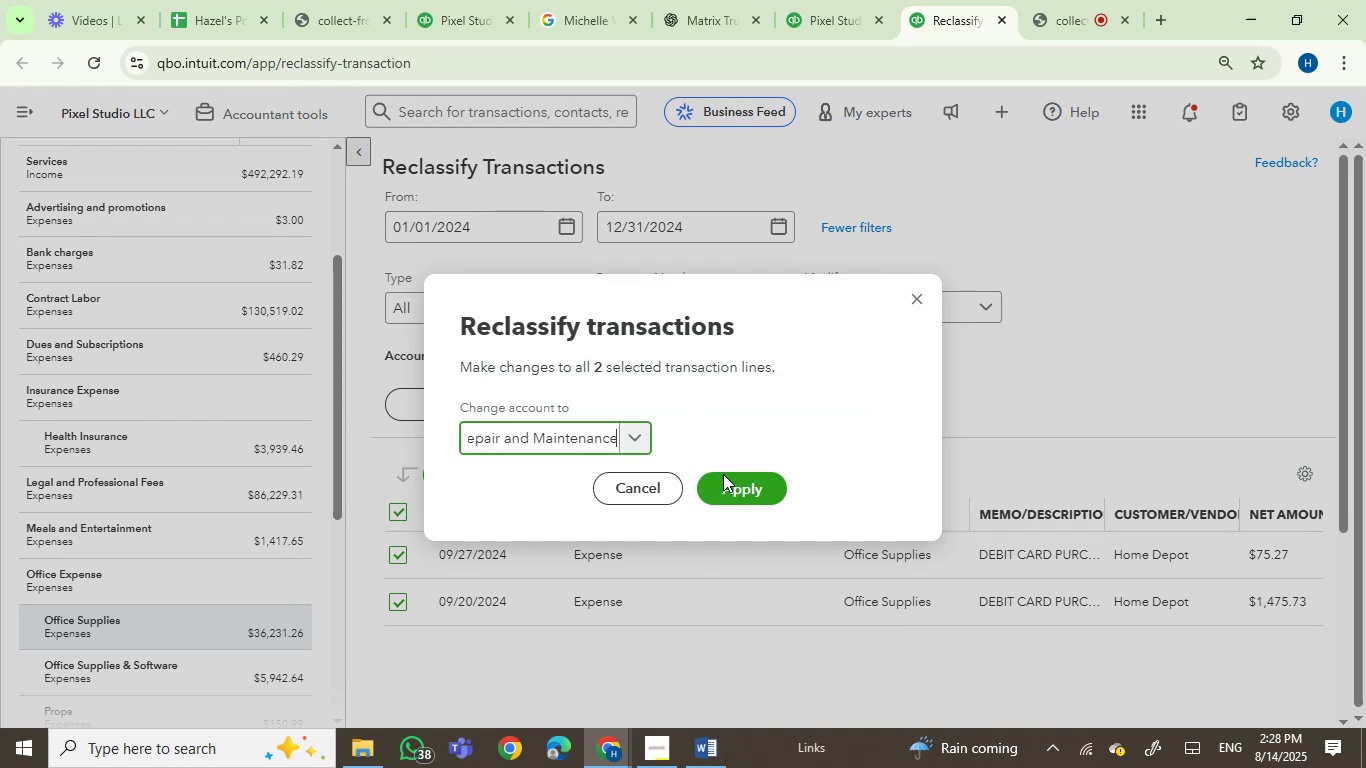 
left_click([726, 493])
 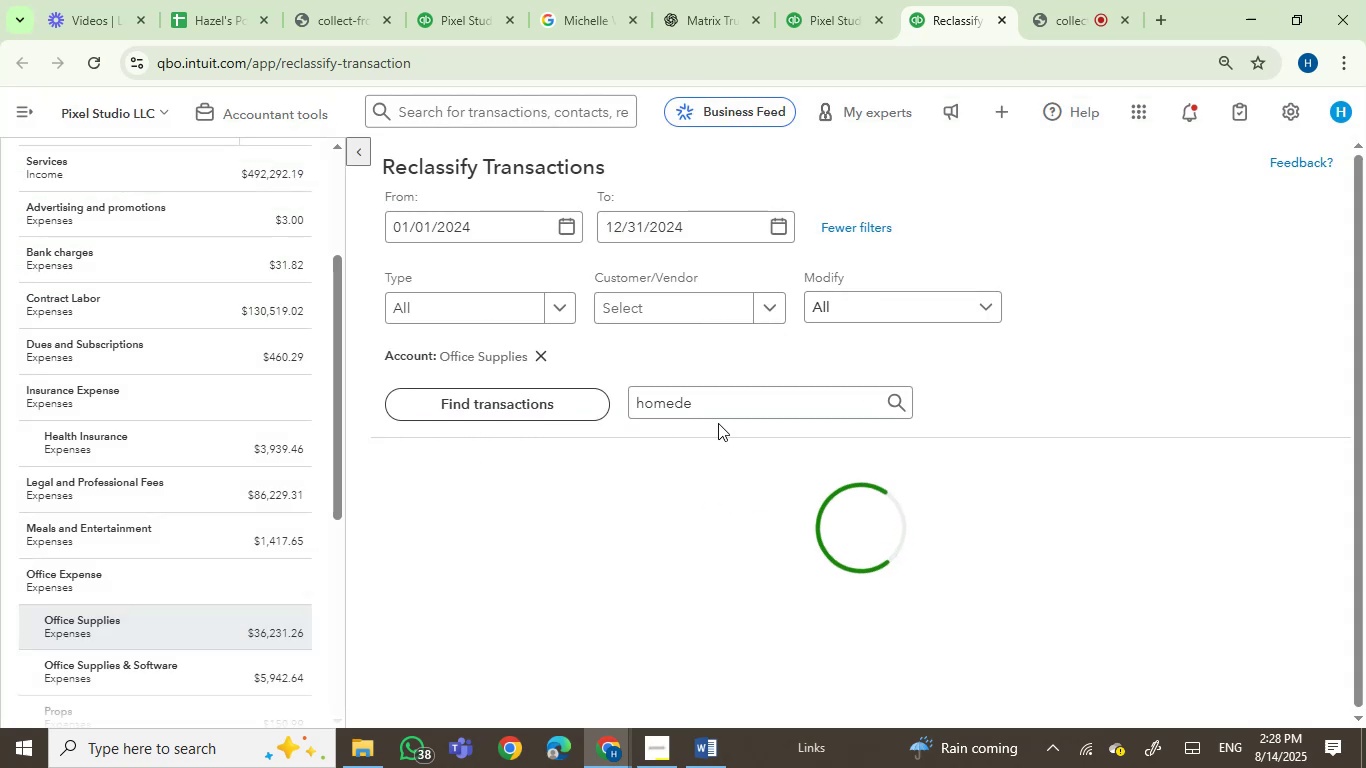 
left_click_drag(start_coordinate=[719, 412], to_coordinate=[609, 397])
 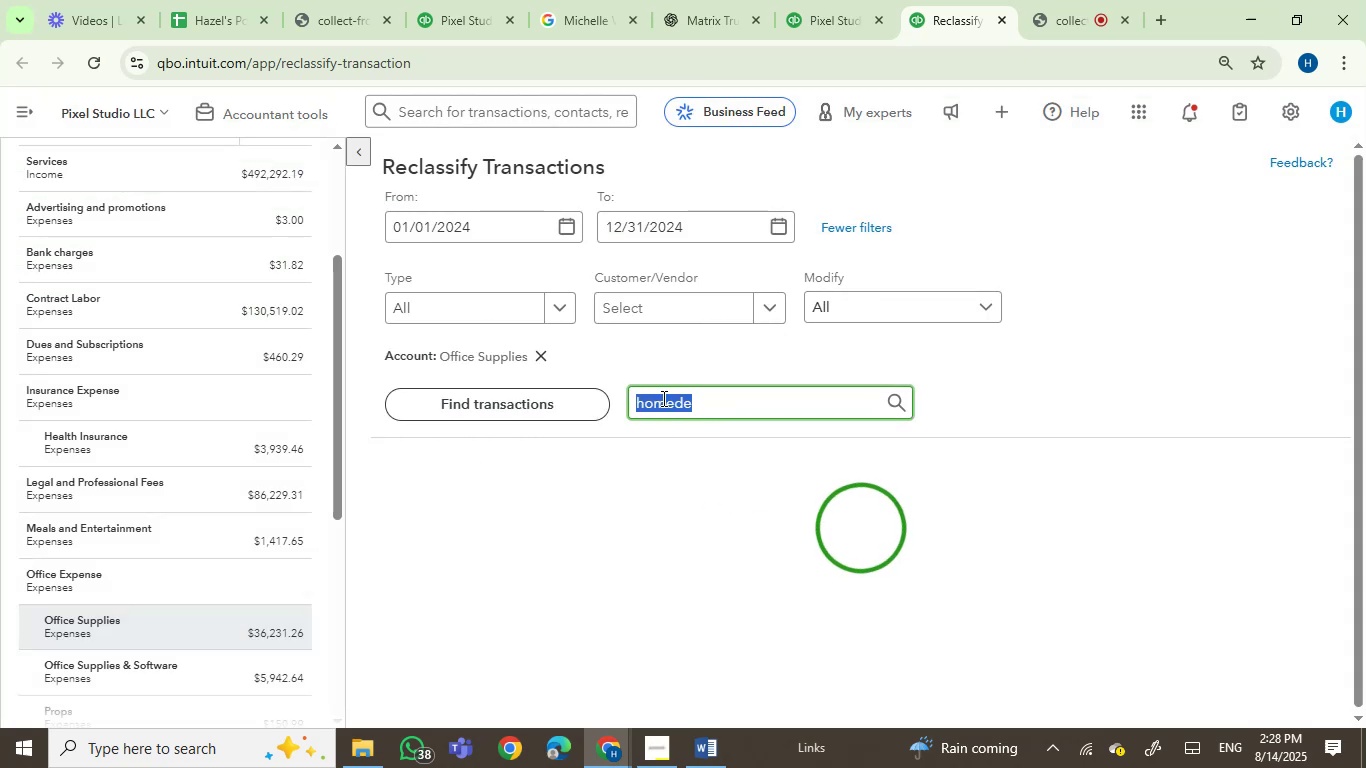 
left_click([689, 391])
 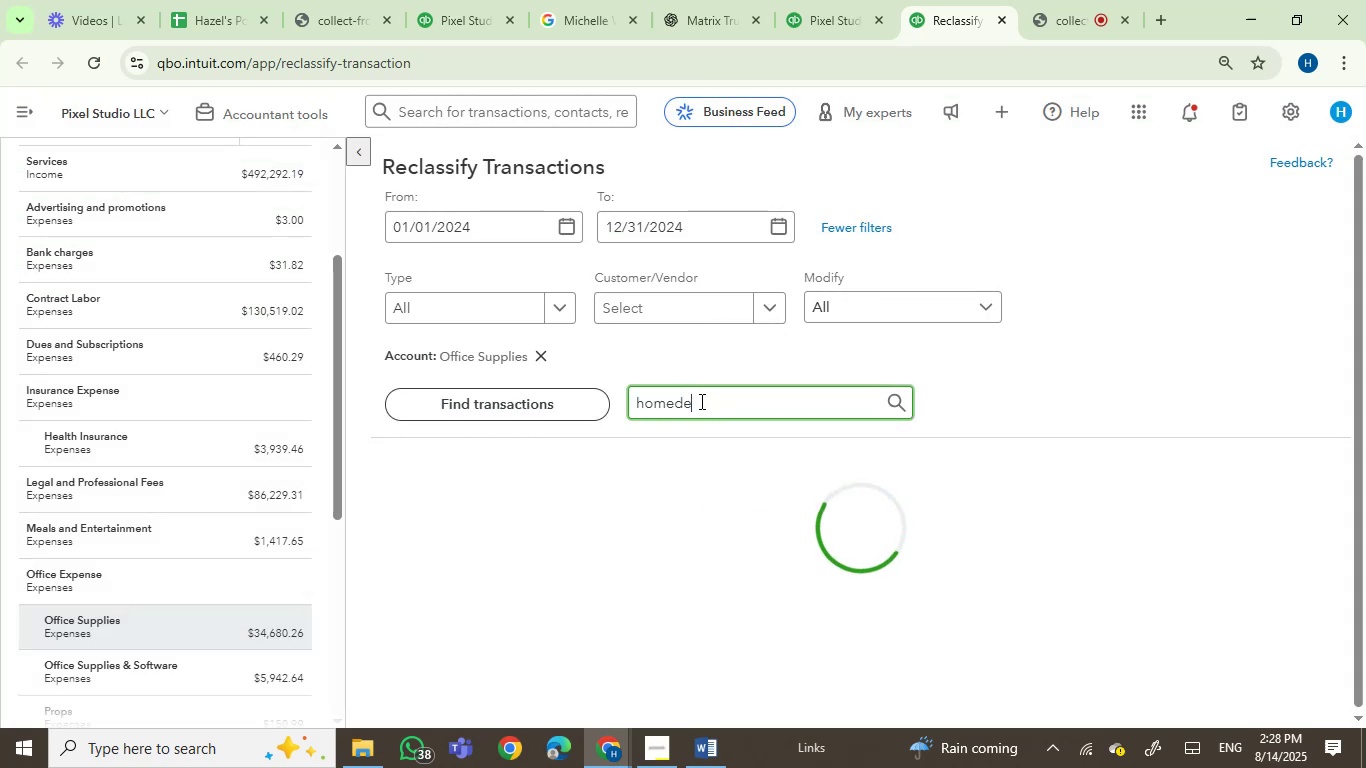 
key(Backspace)
 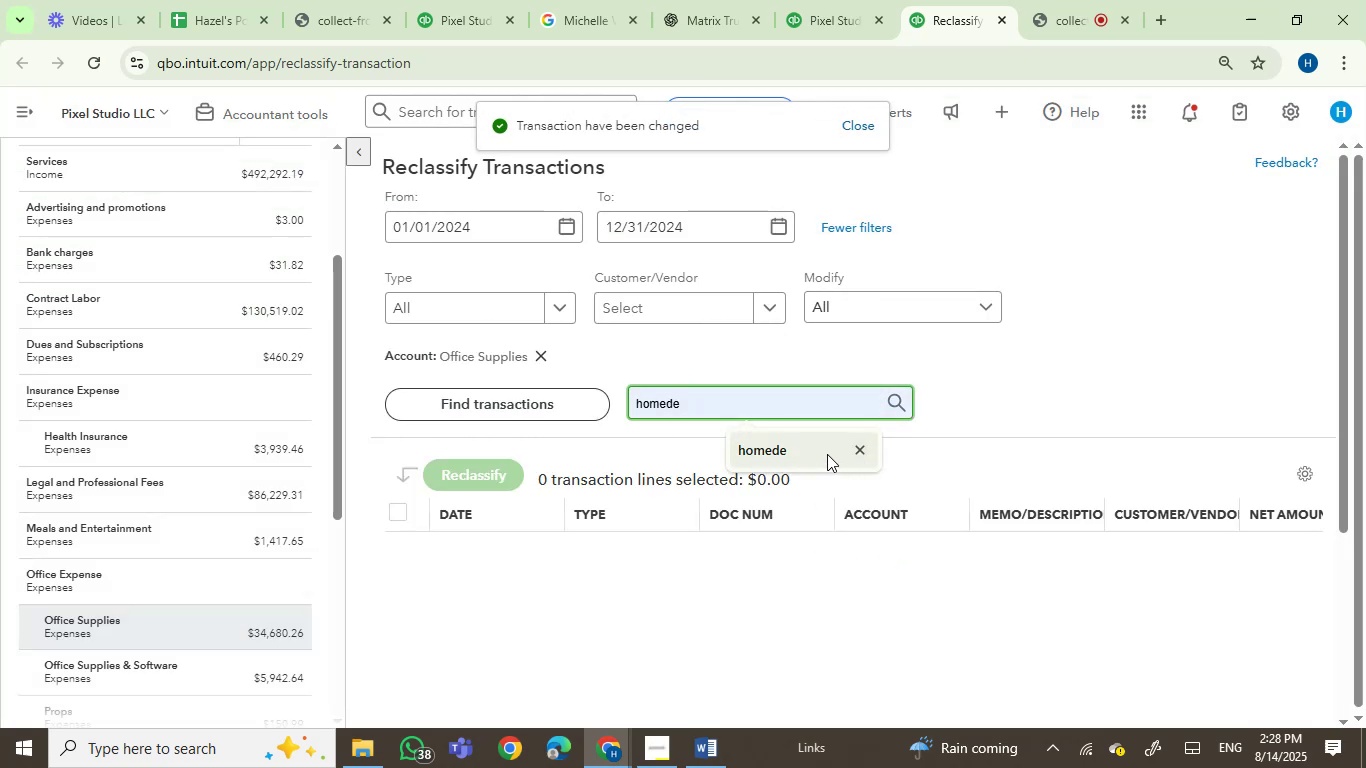 
left_click([753, 409])
 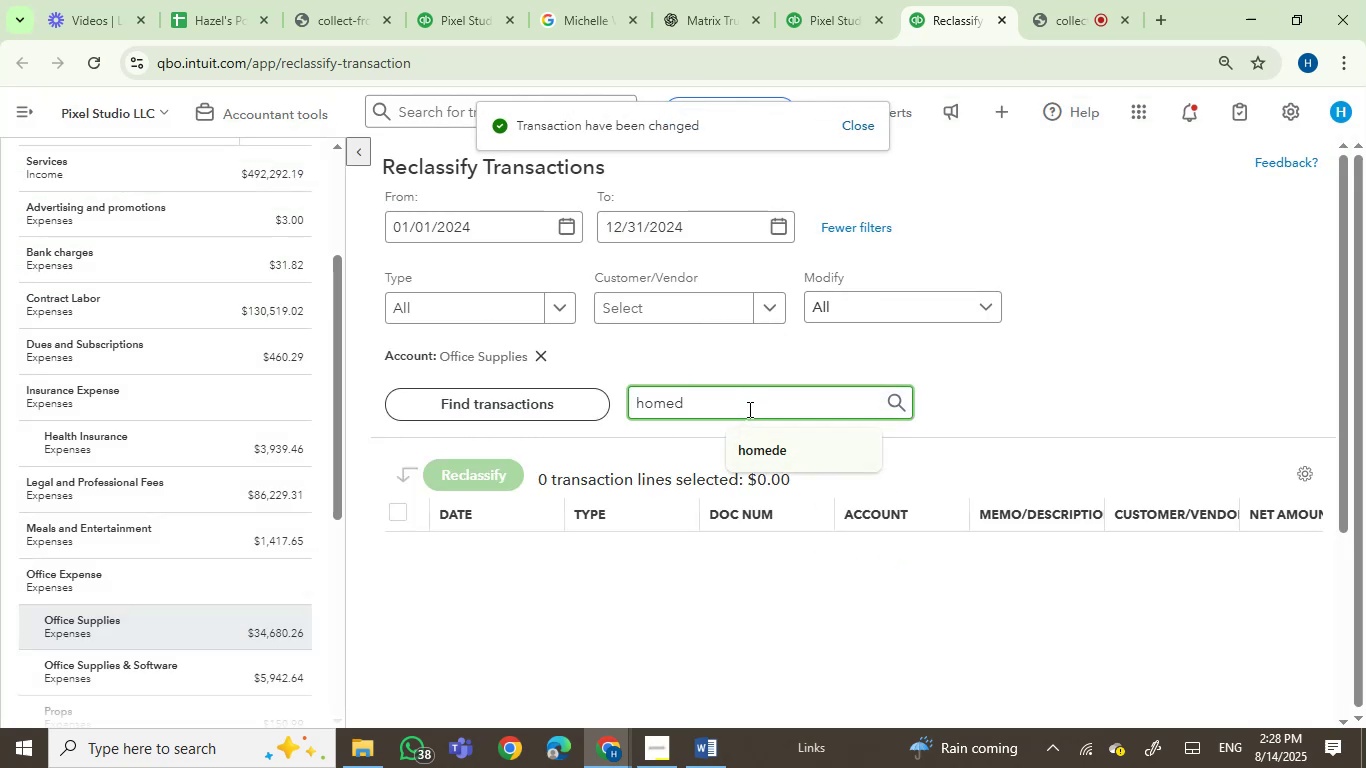 
key(Backspace)
 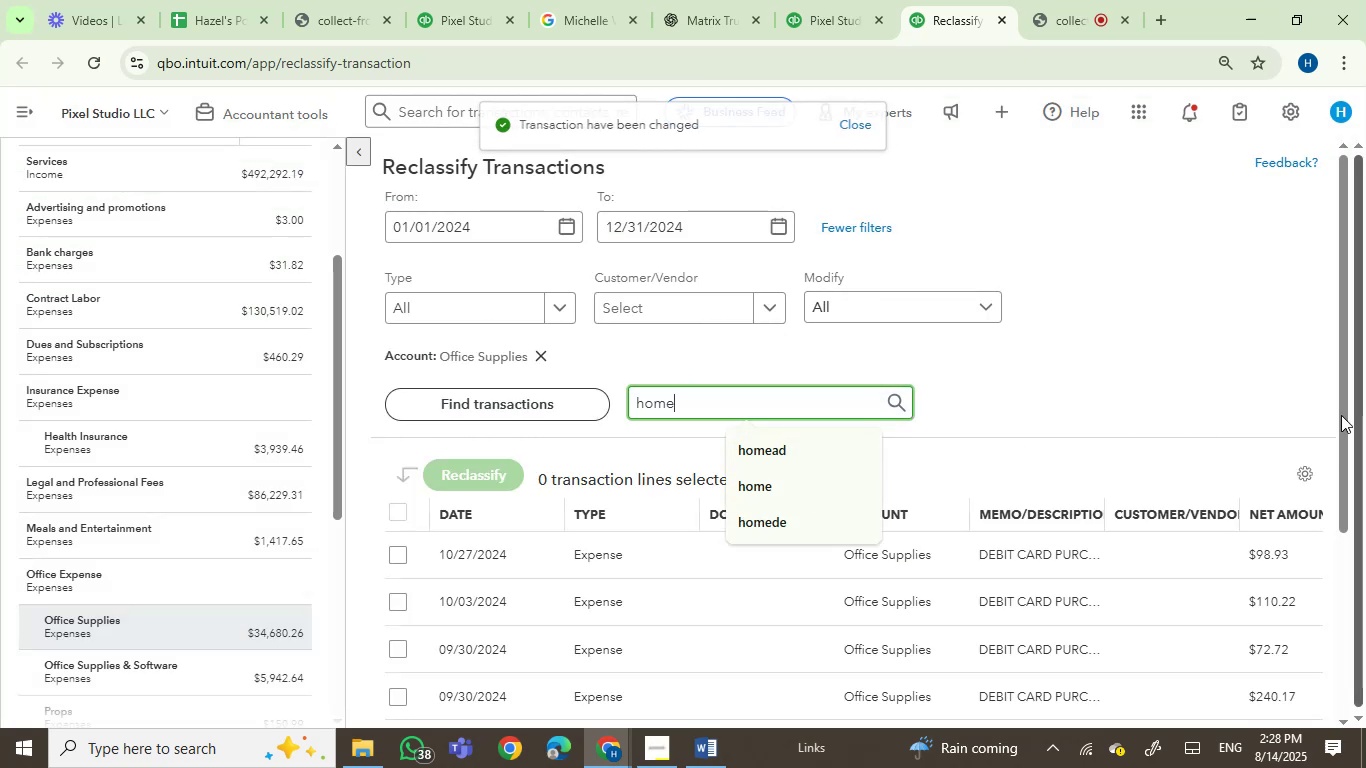 
left_click_drag(start_coordinate=[1346, 410], to_coordinate=[1342, 497])
 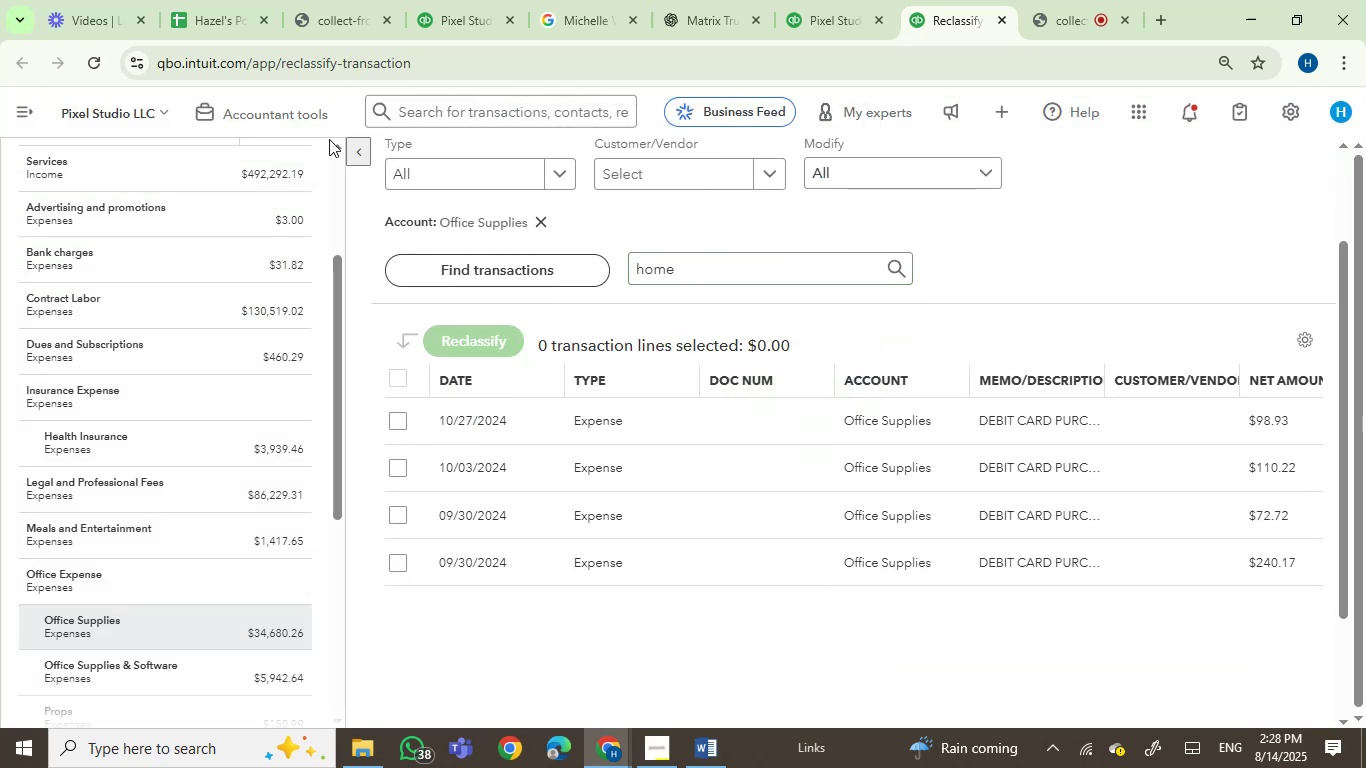 
left_click([351, 146])
 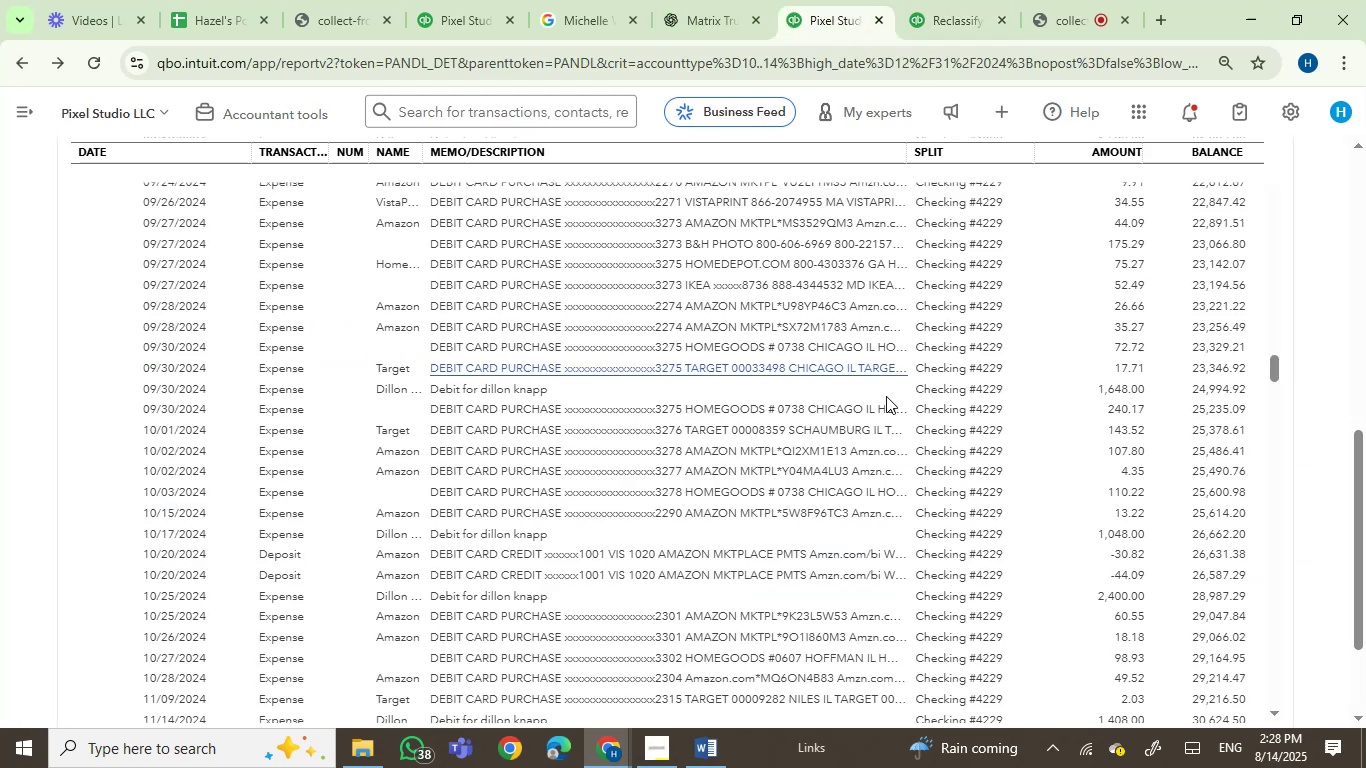 
wait(8.21)
 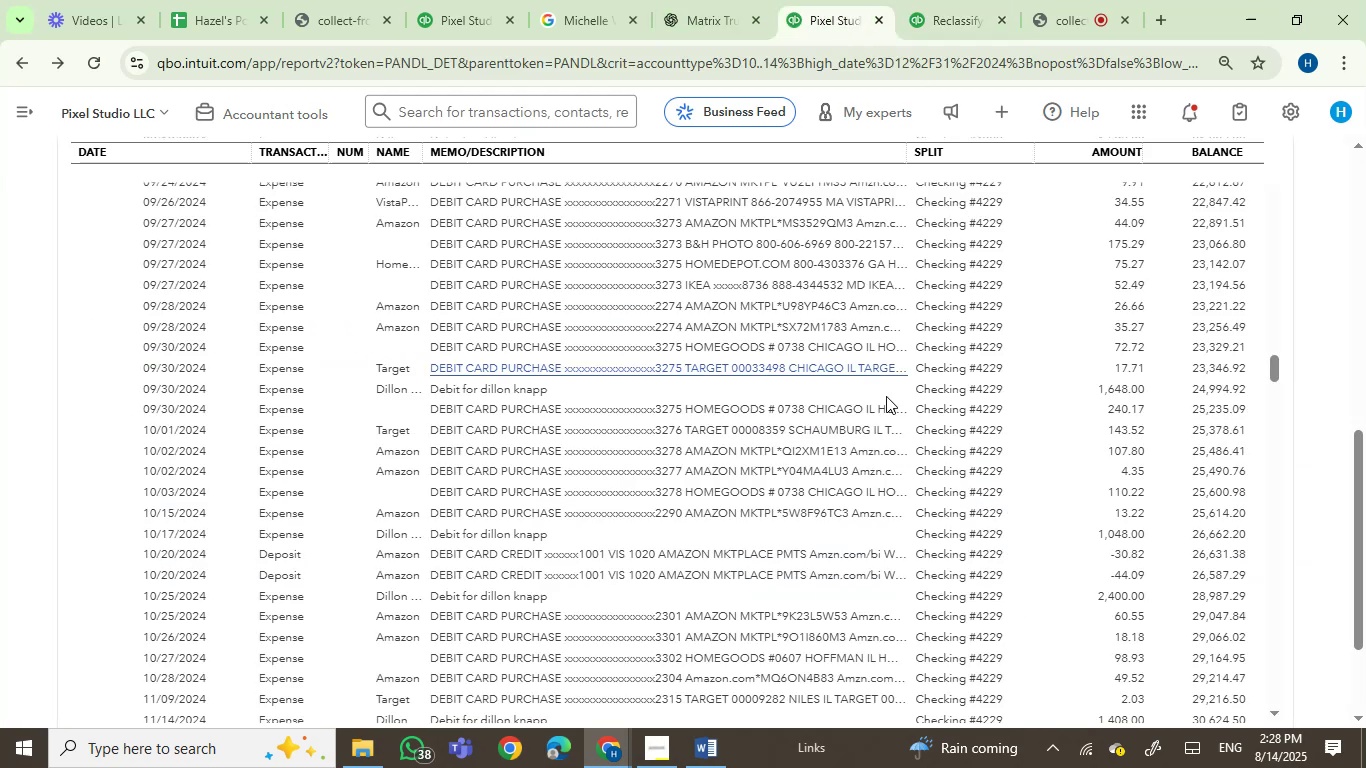 
double_click([1276, 713])
 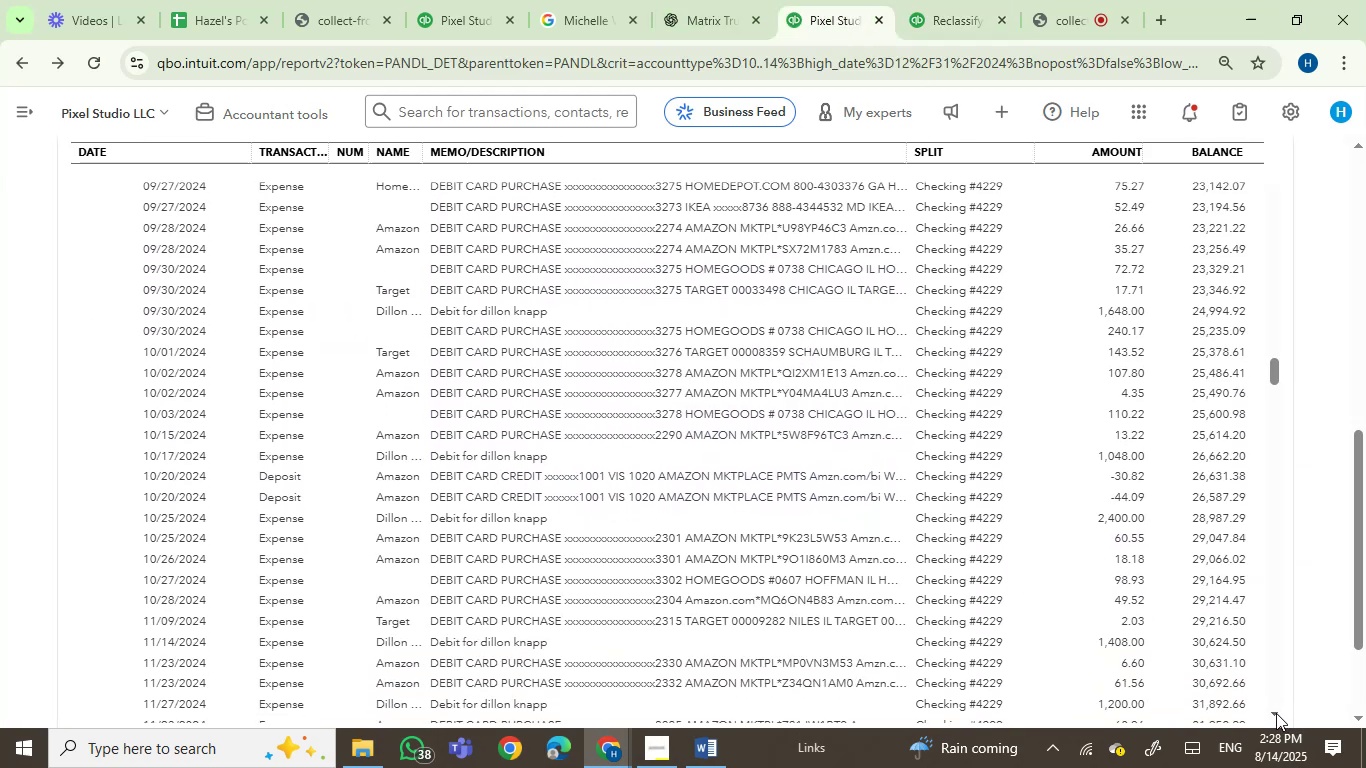 
triple_click([1276, 713])
 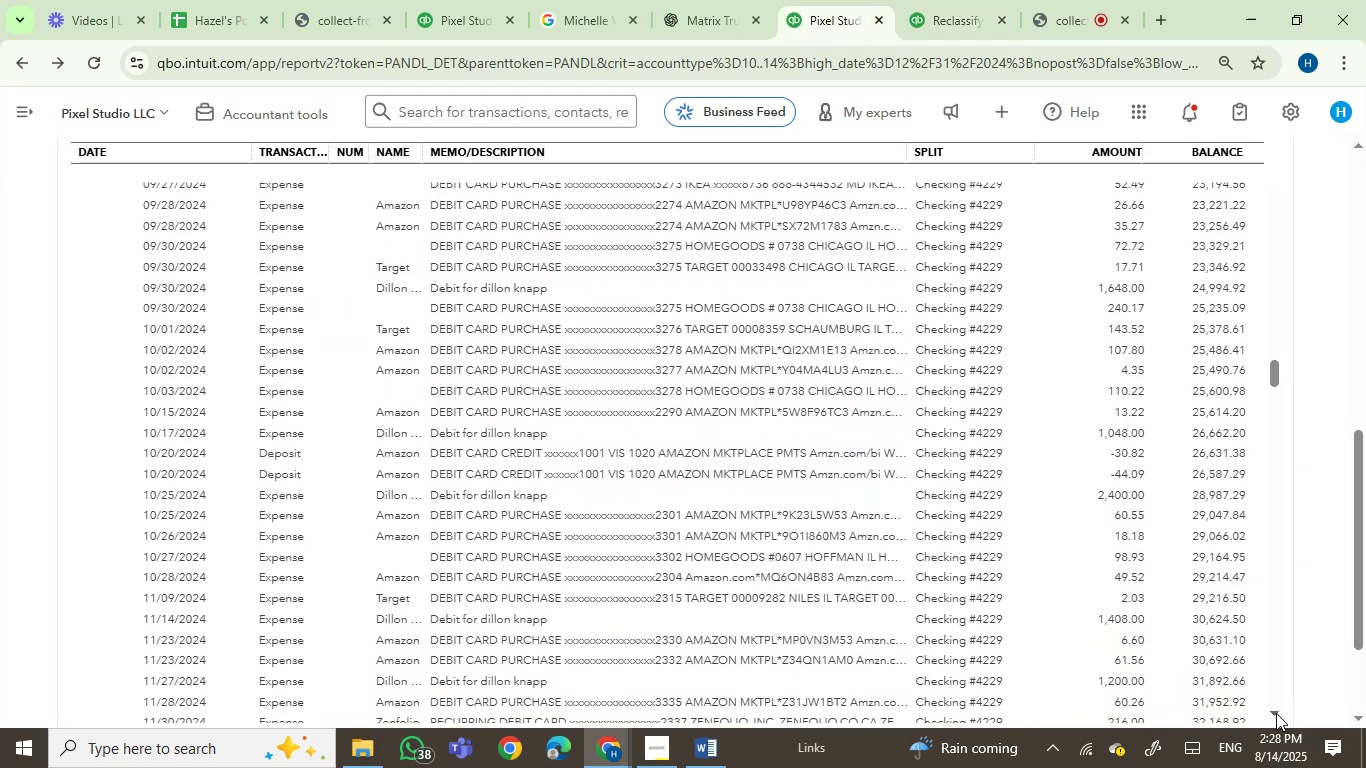 
triple_click([1276, 713])
 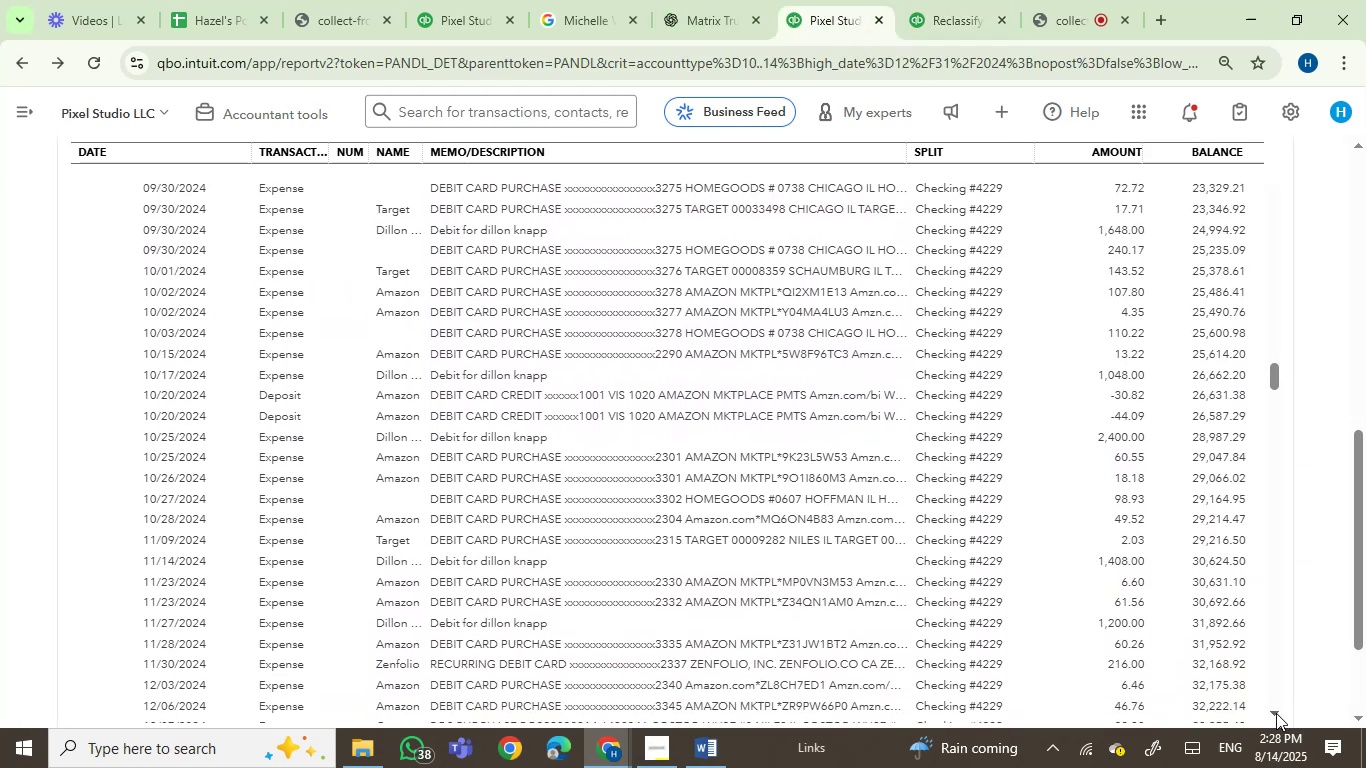 
triple_click([1276, 713])
 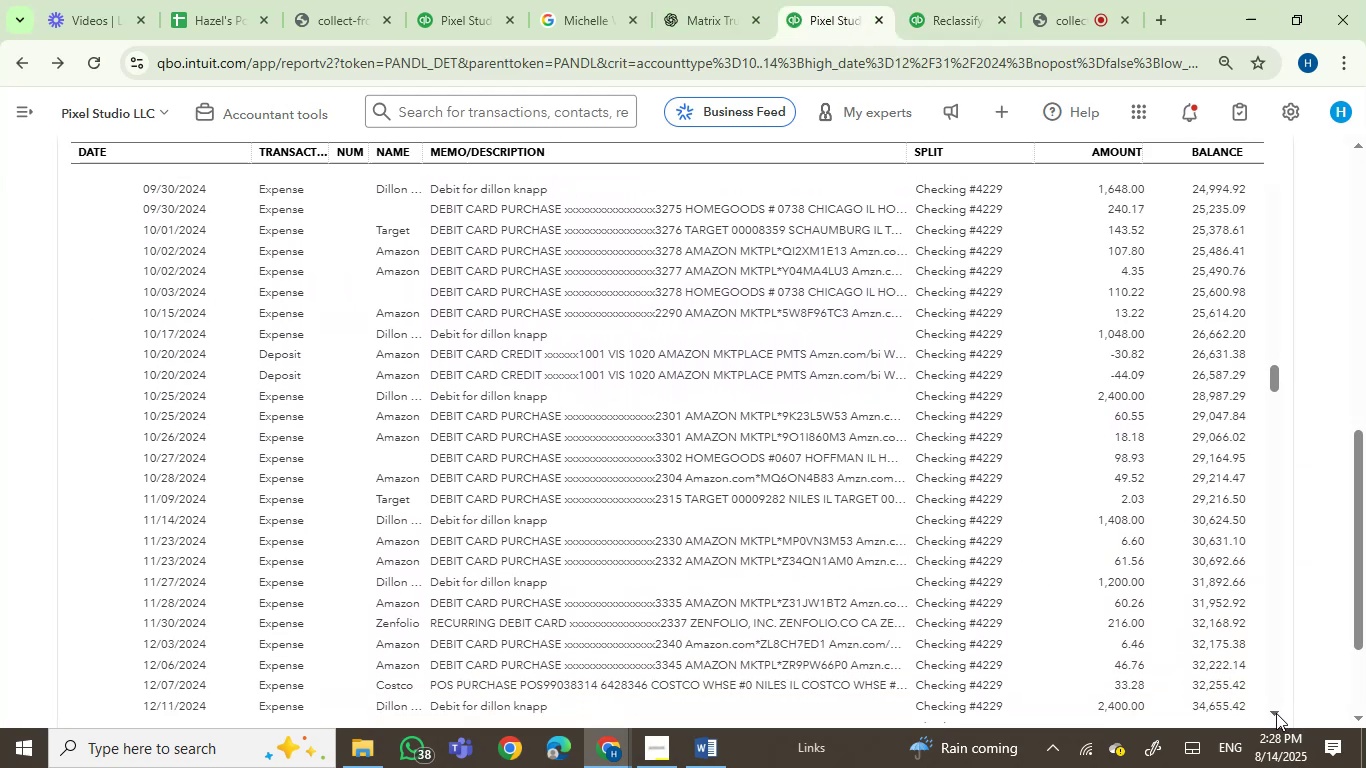 
triple_click([1276, 713])
 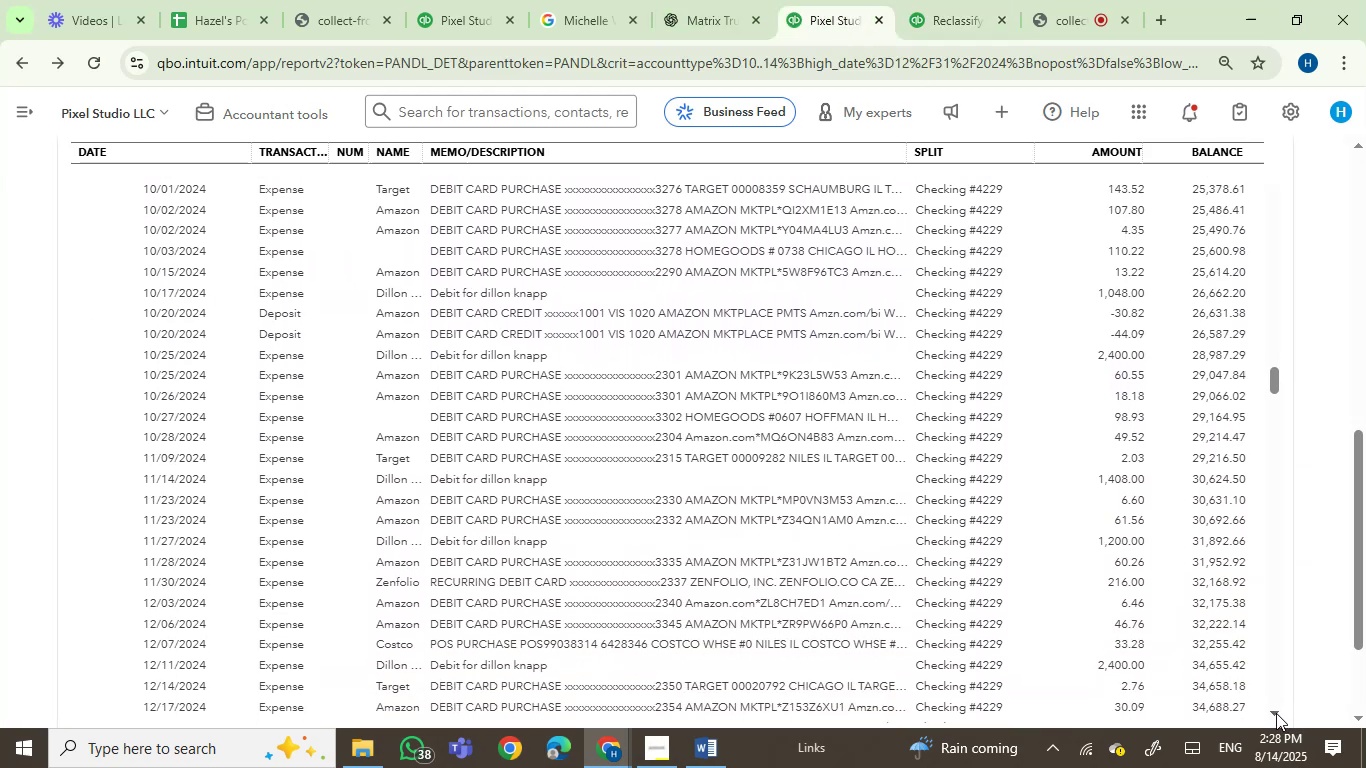 
triple_click([1276, 713])
 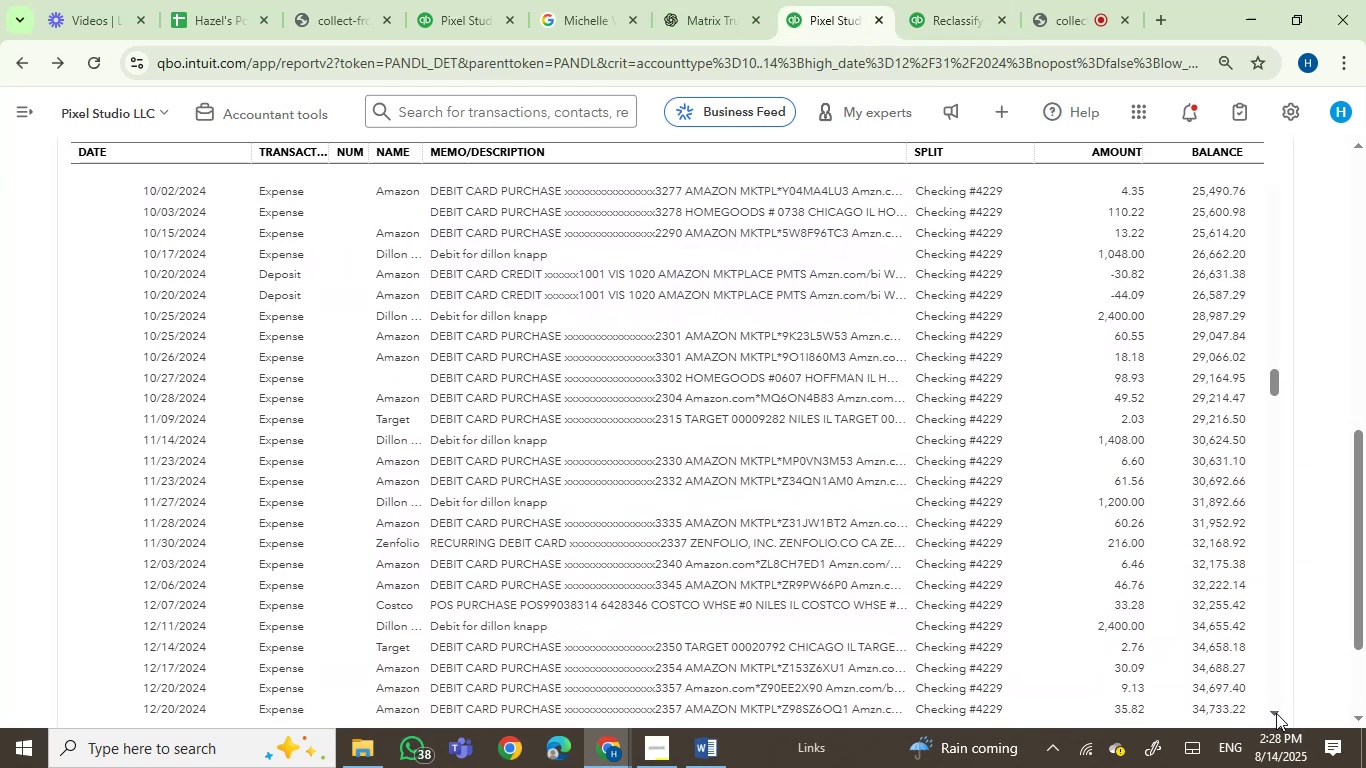 
triple_click([1276, 713])
 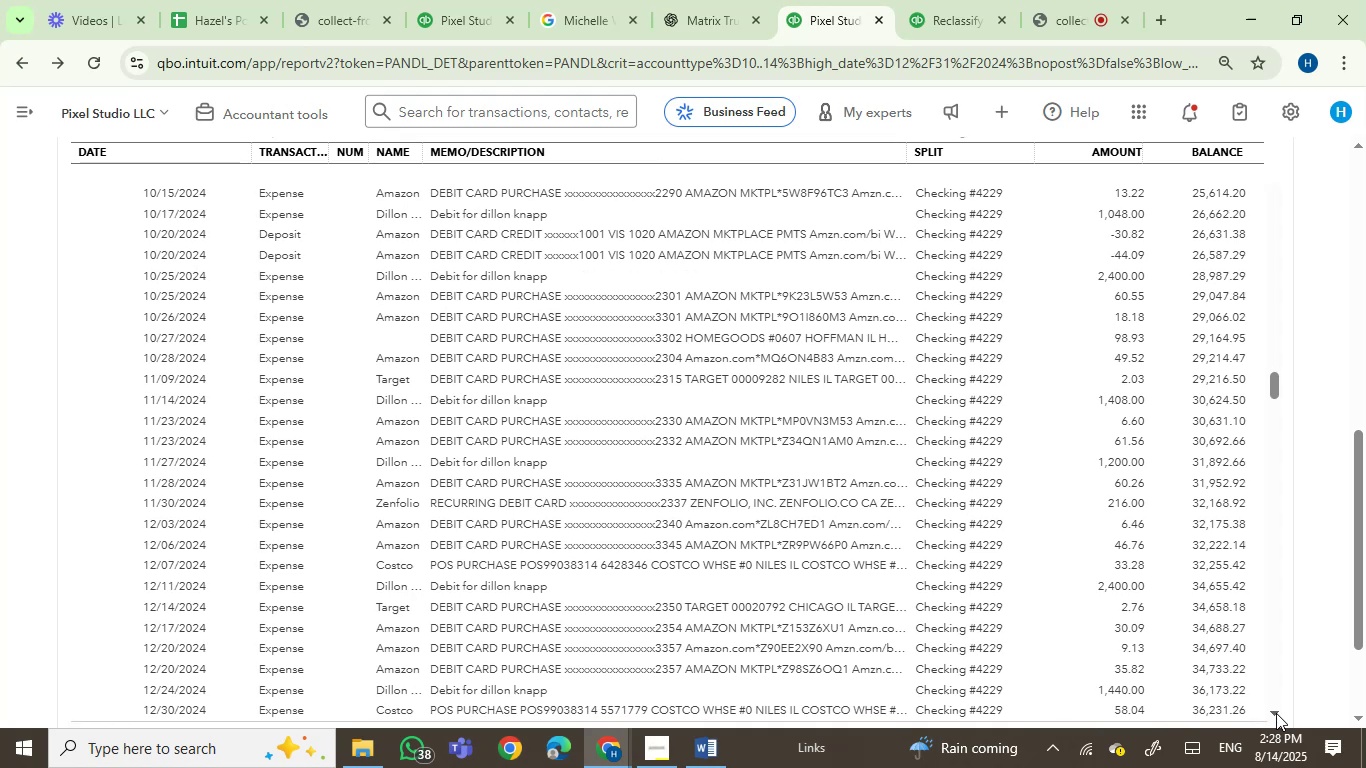 
double_click([1276, 713])
 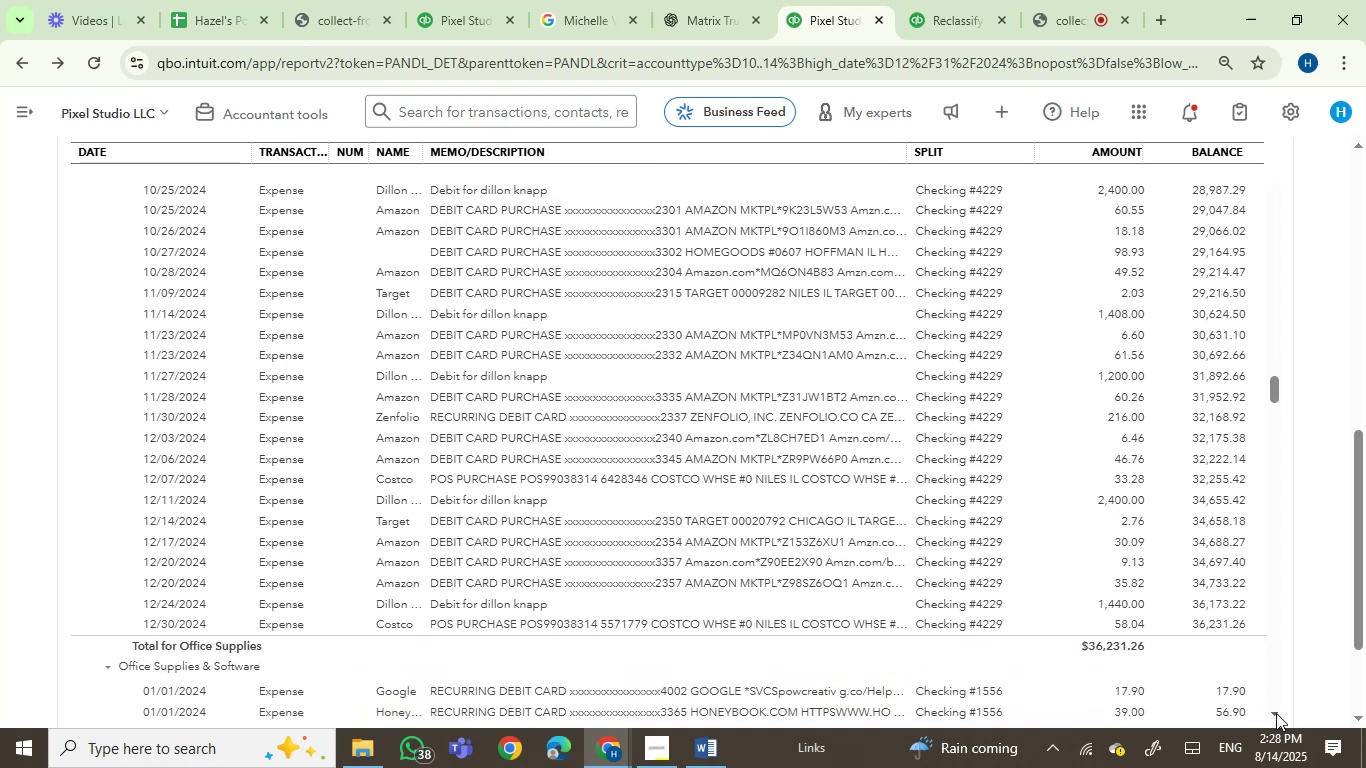 
double_click([1276, 713])
 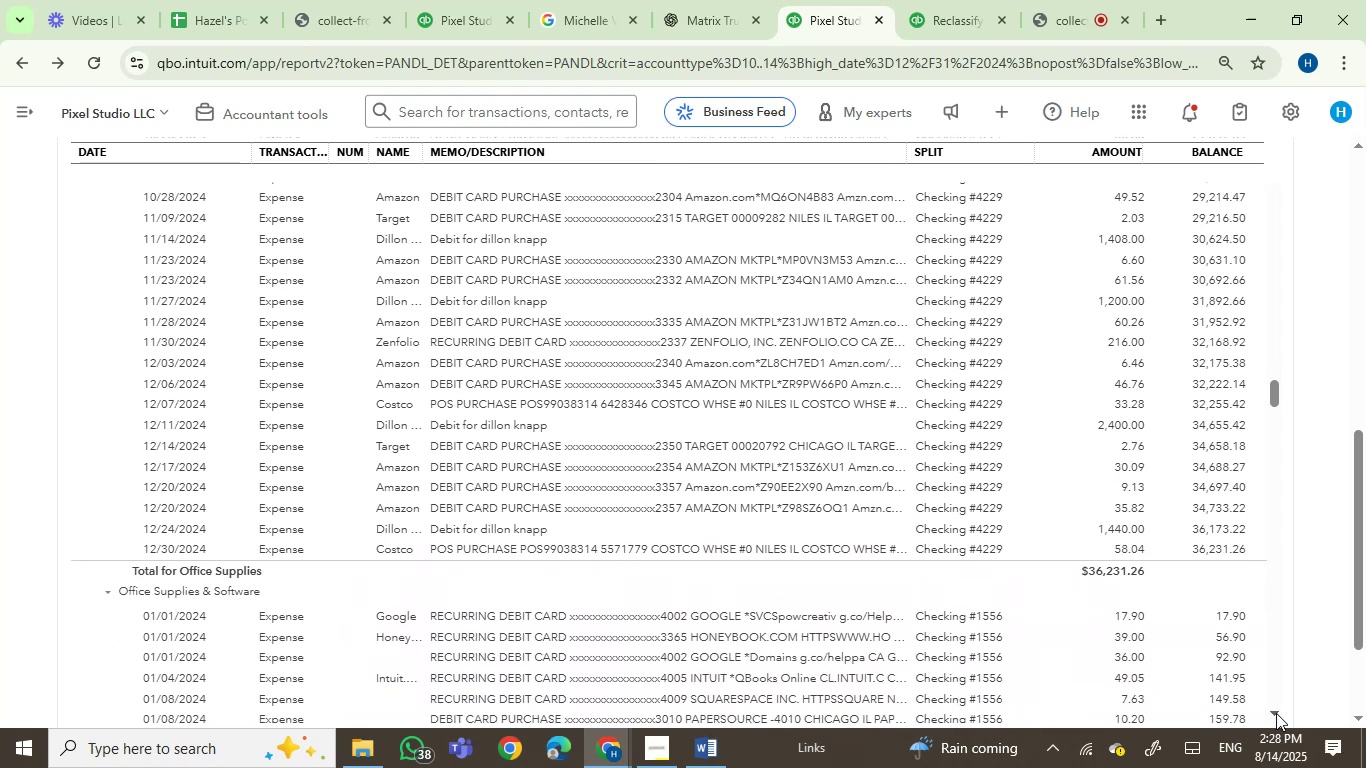 
triple_click([1276, 713])
 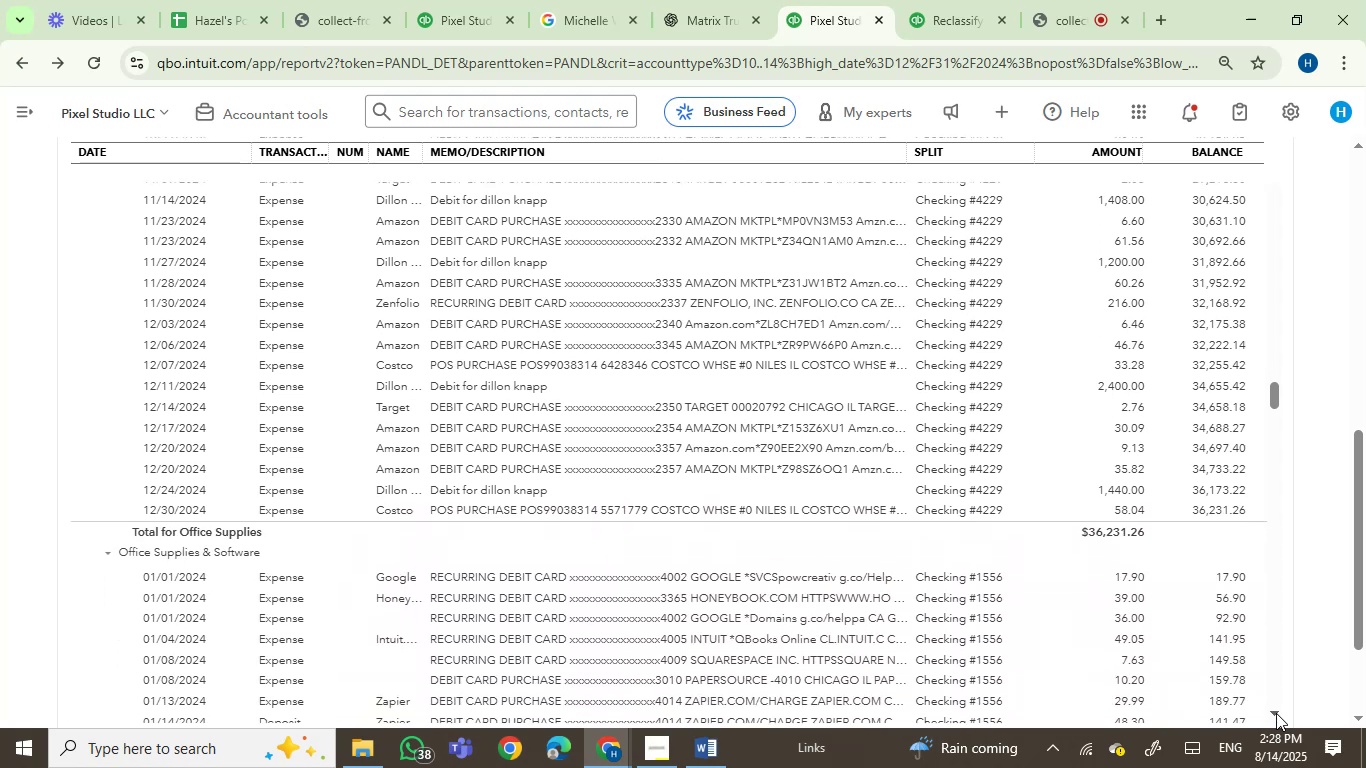 
left_click([1276, 713])
 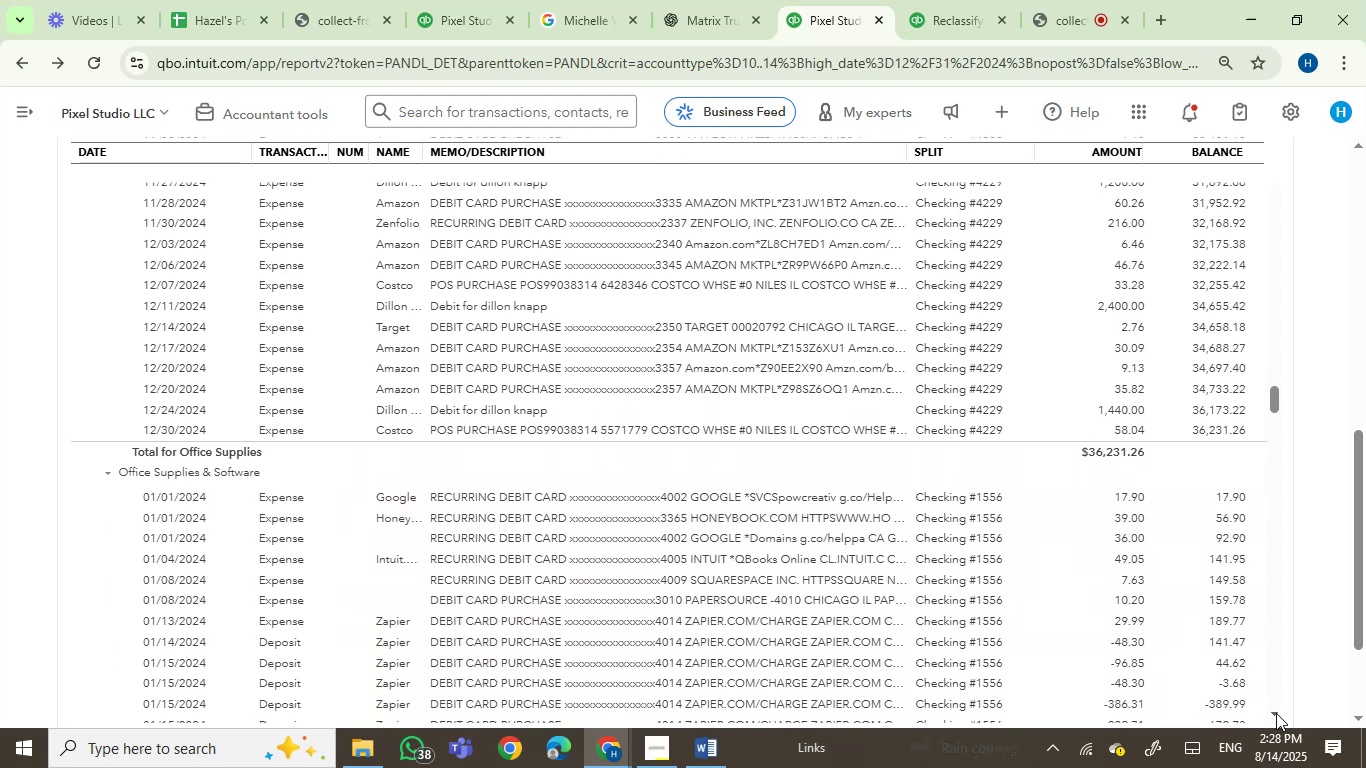 
double_click([1276, 713])
 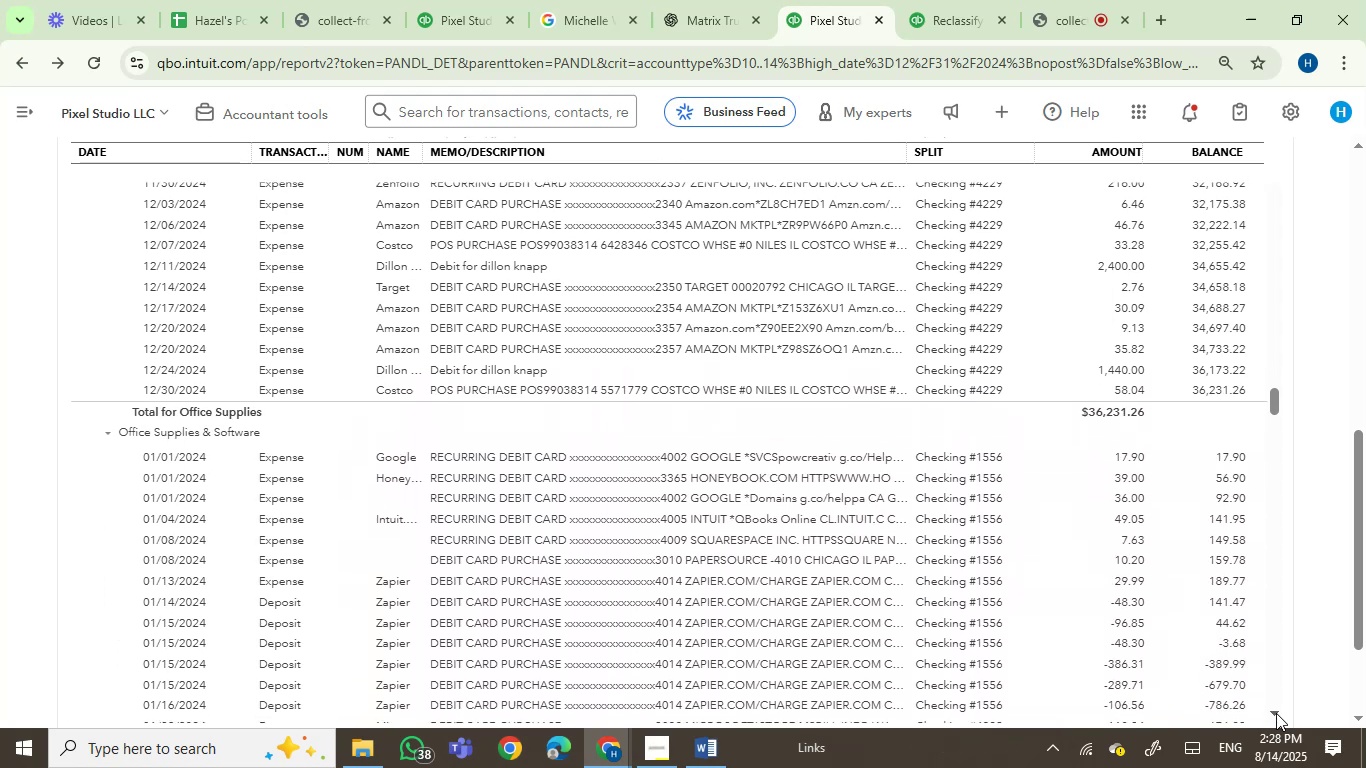 
triple_click([1276, 713])
 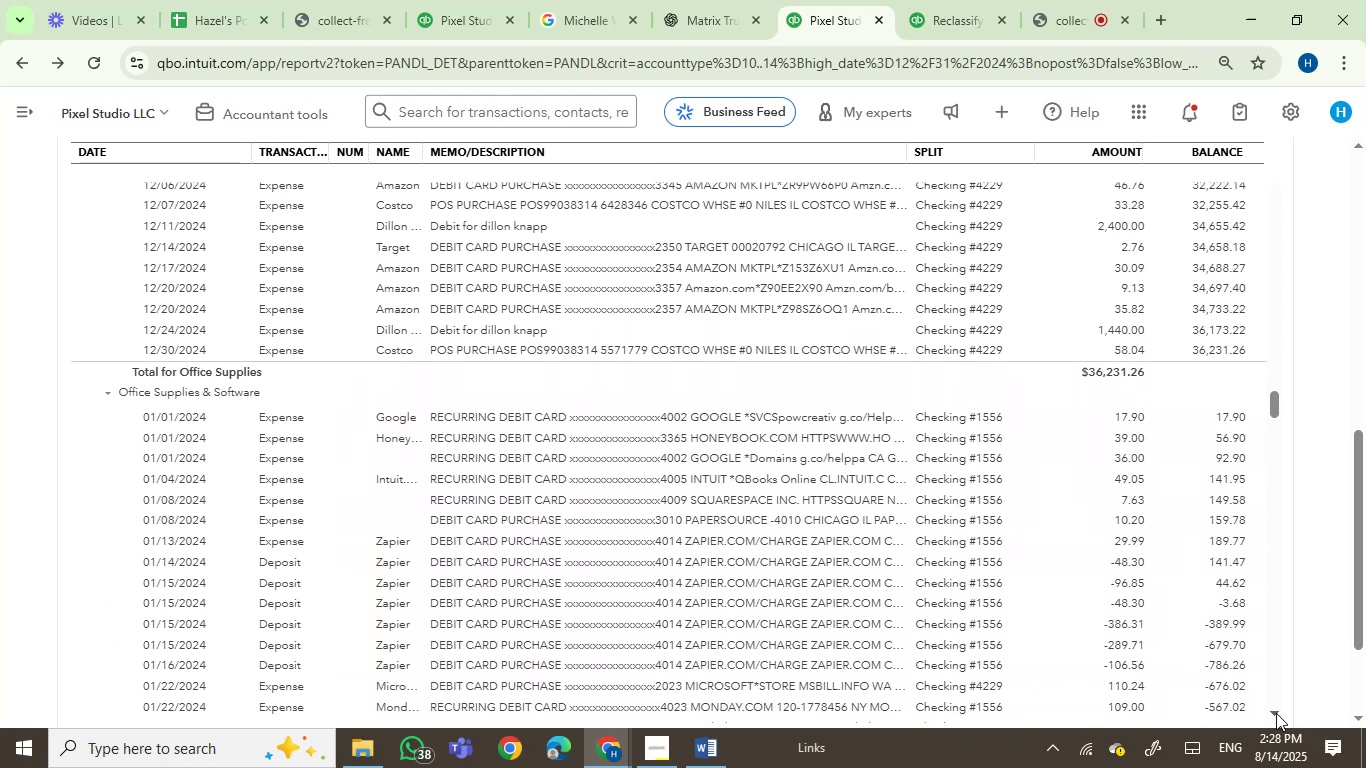 
triple_click([1276, 713])
 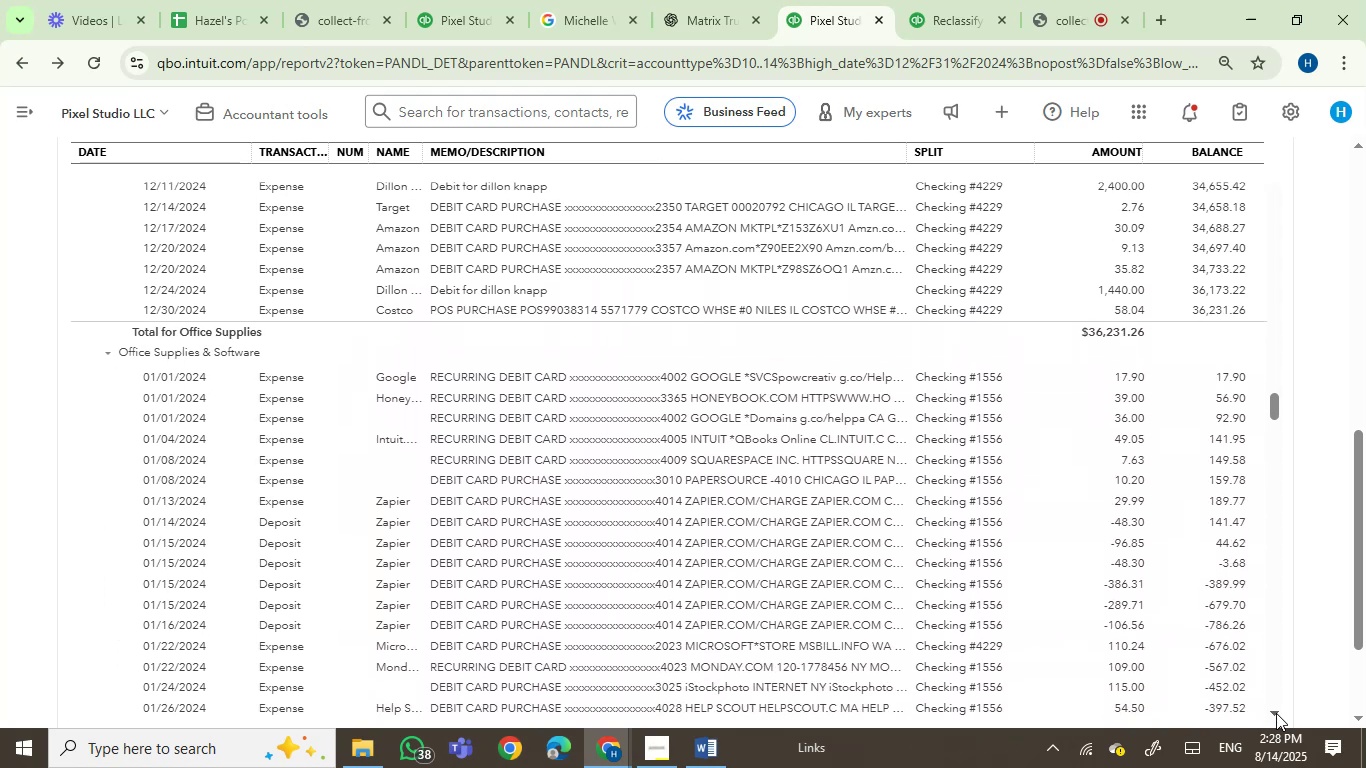 
triple_click([1276, 713])
 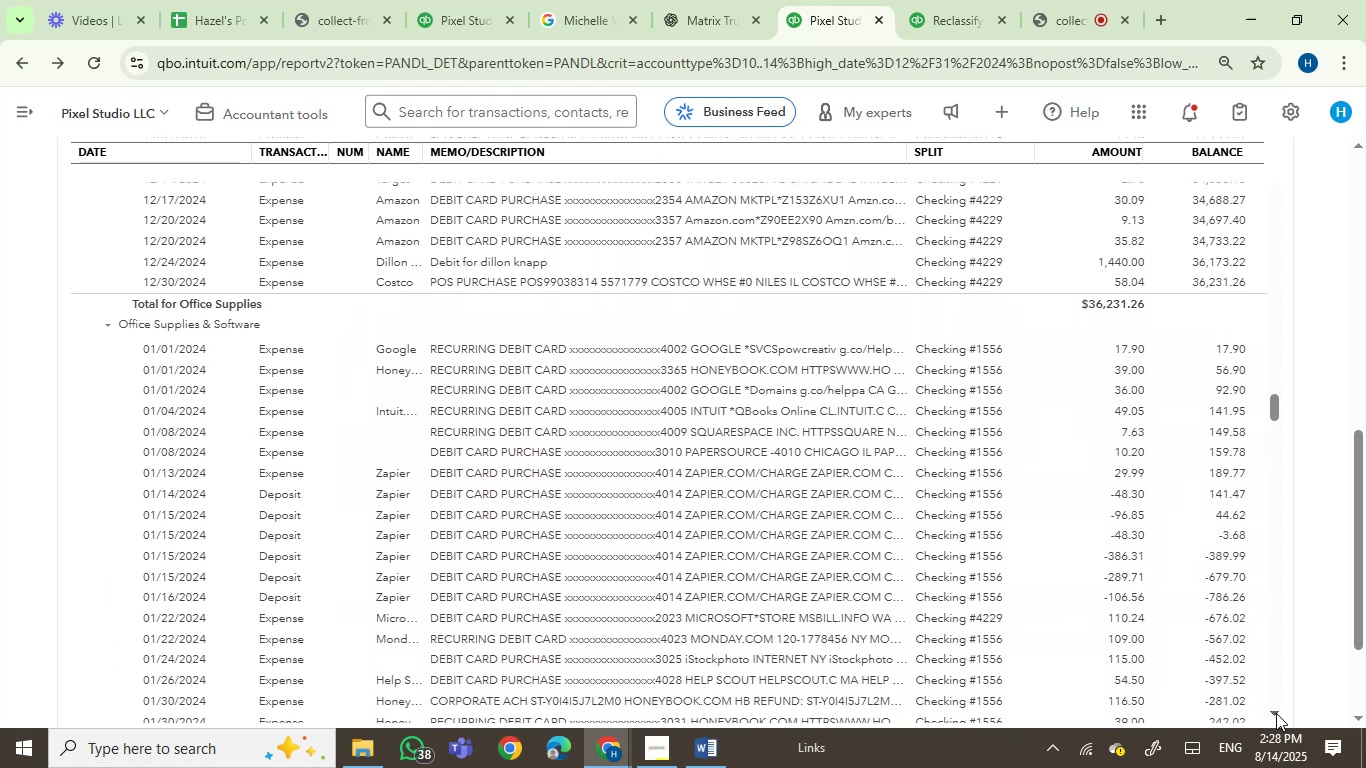 
triple_click([1276, 713])
 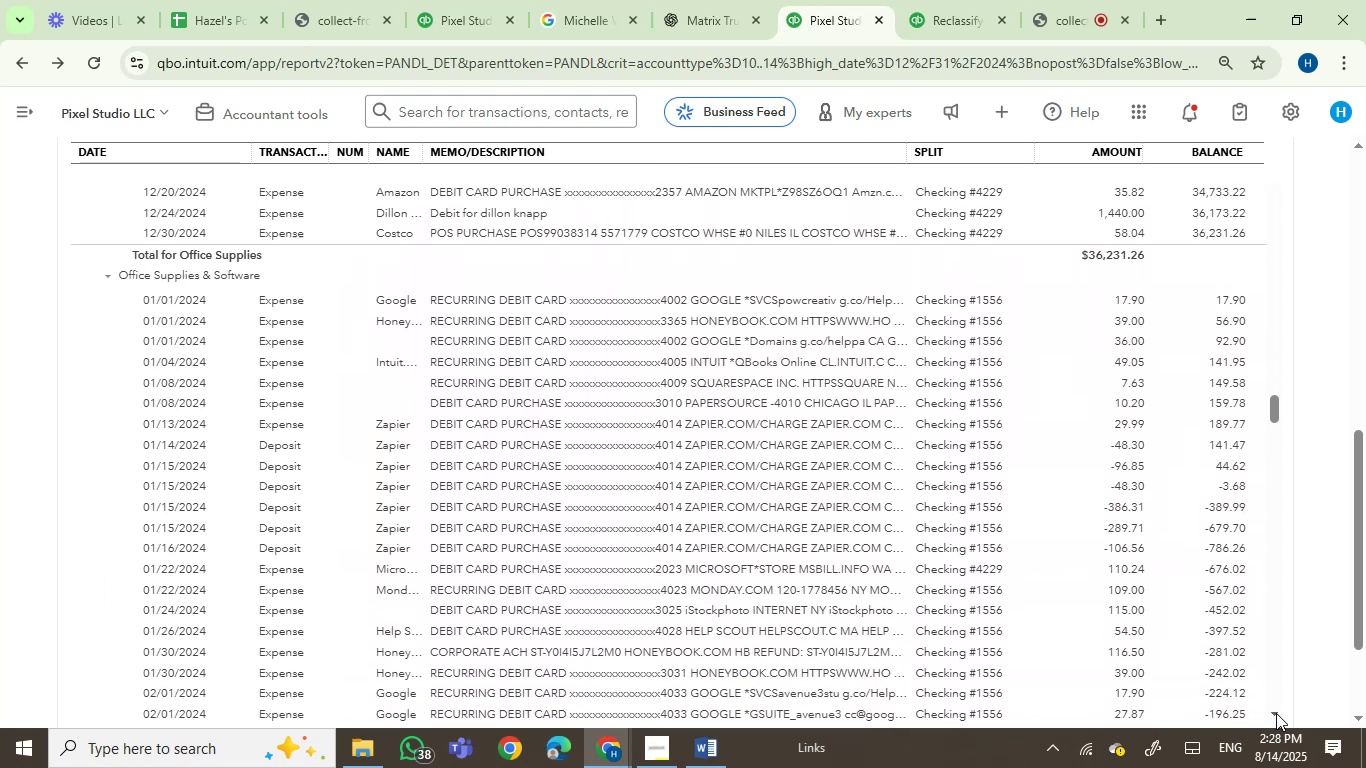 
triple_click([1276, 713])
 